 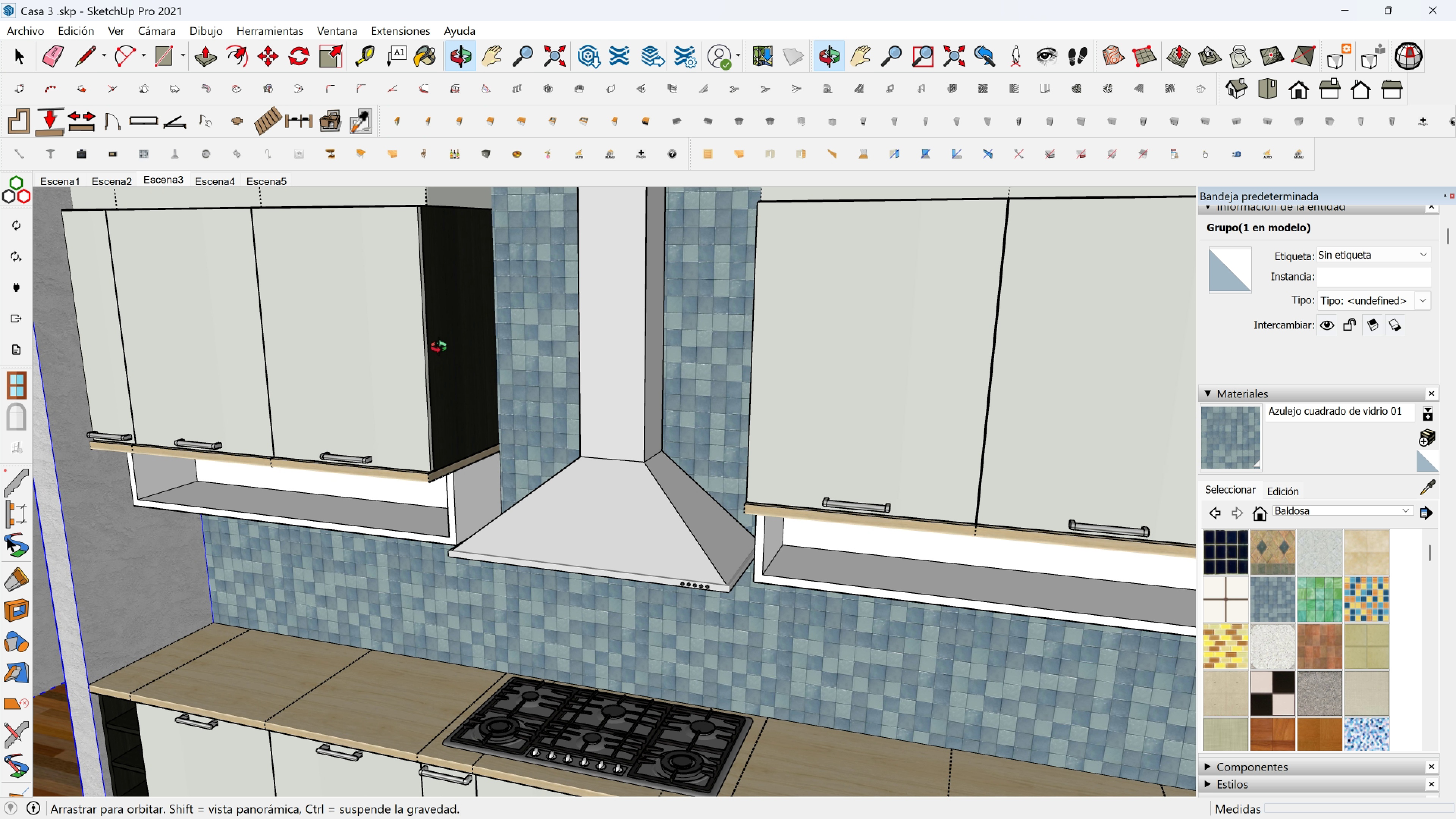 
double_click([430, 351])
 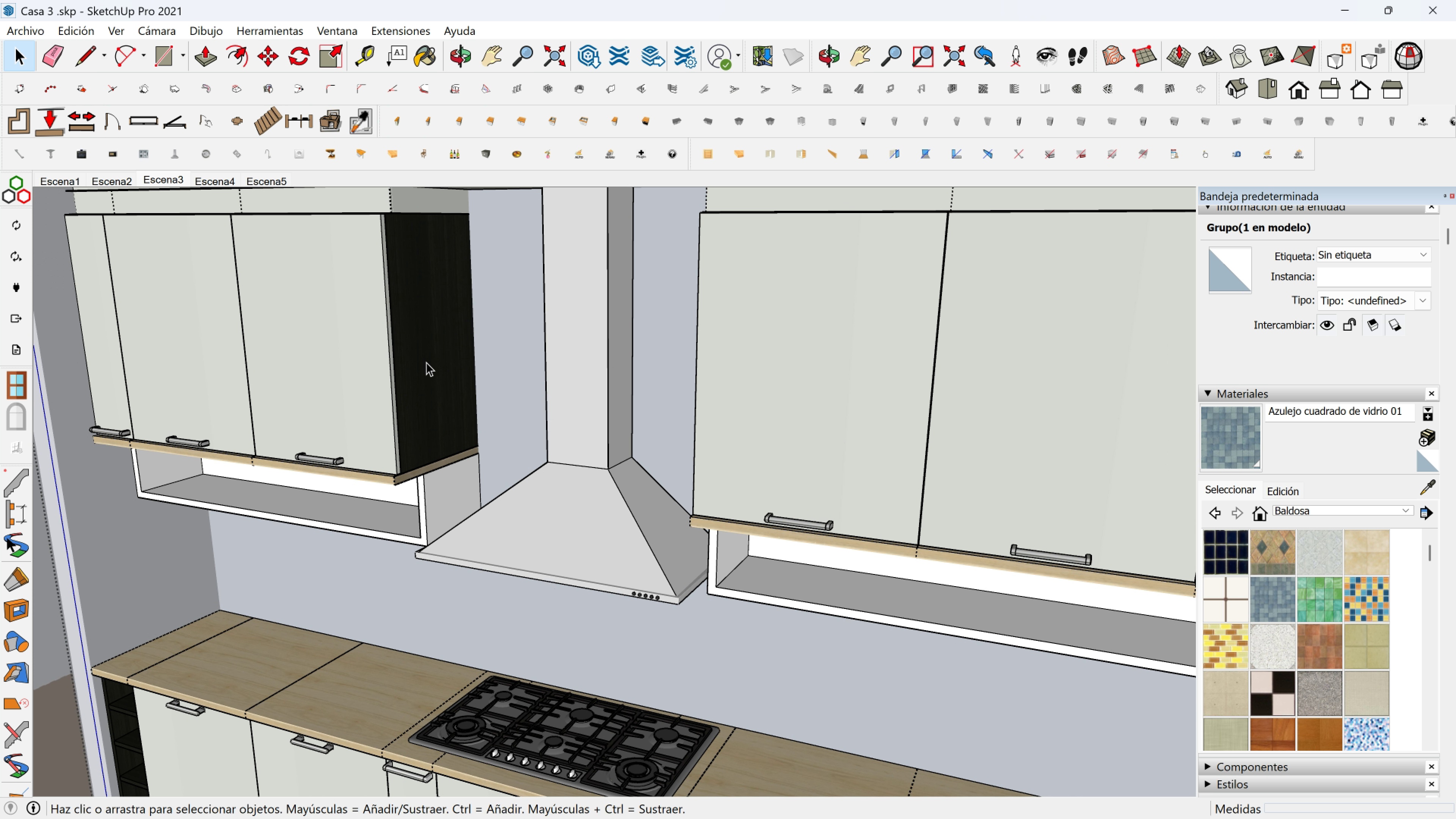 
triple_click([426, 362])
 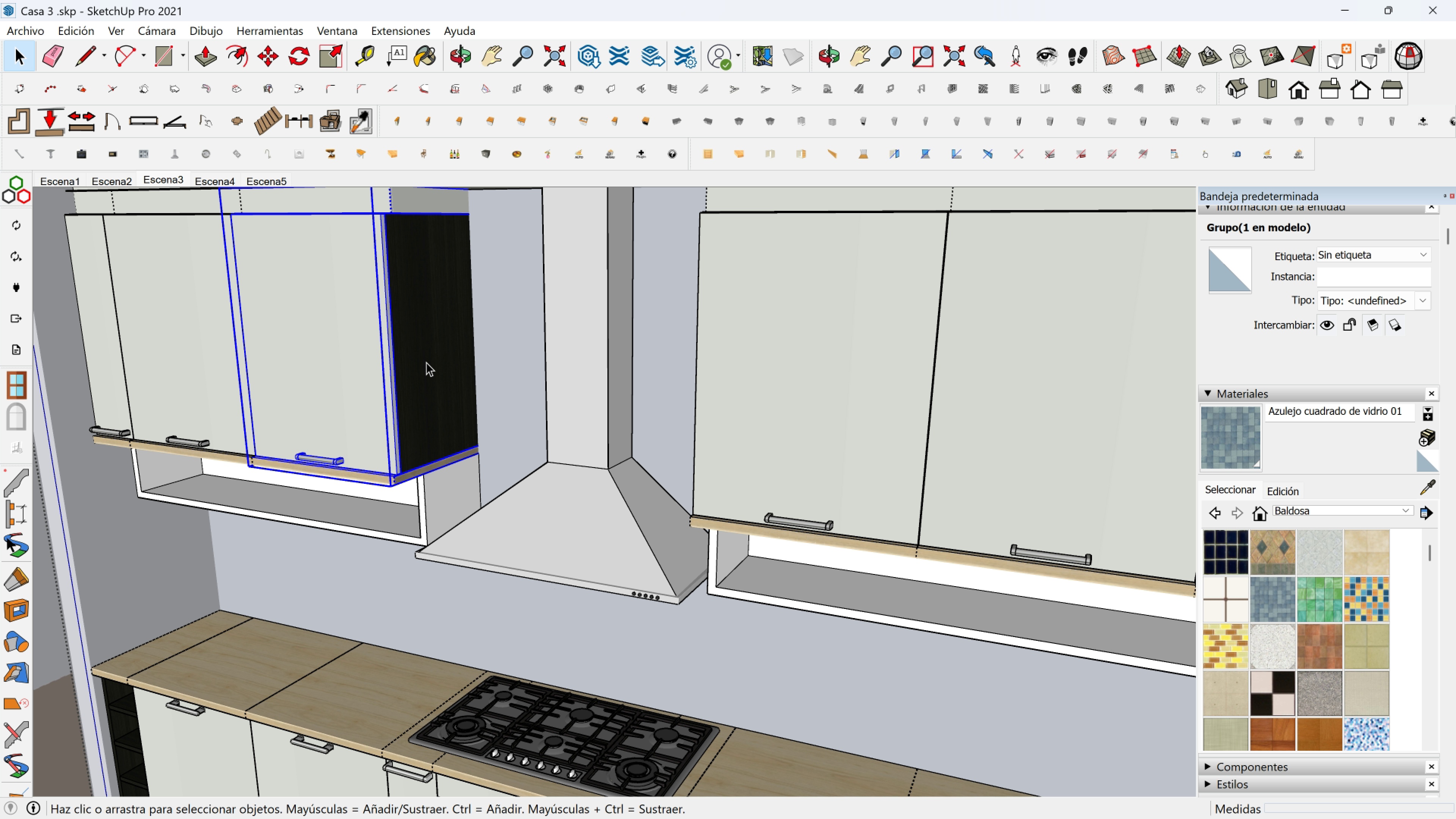 
triple_click([426, 362])
 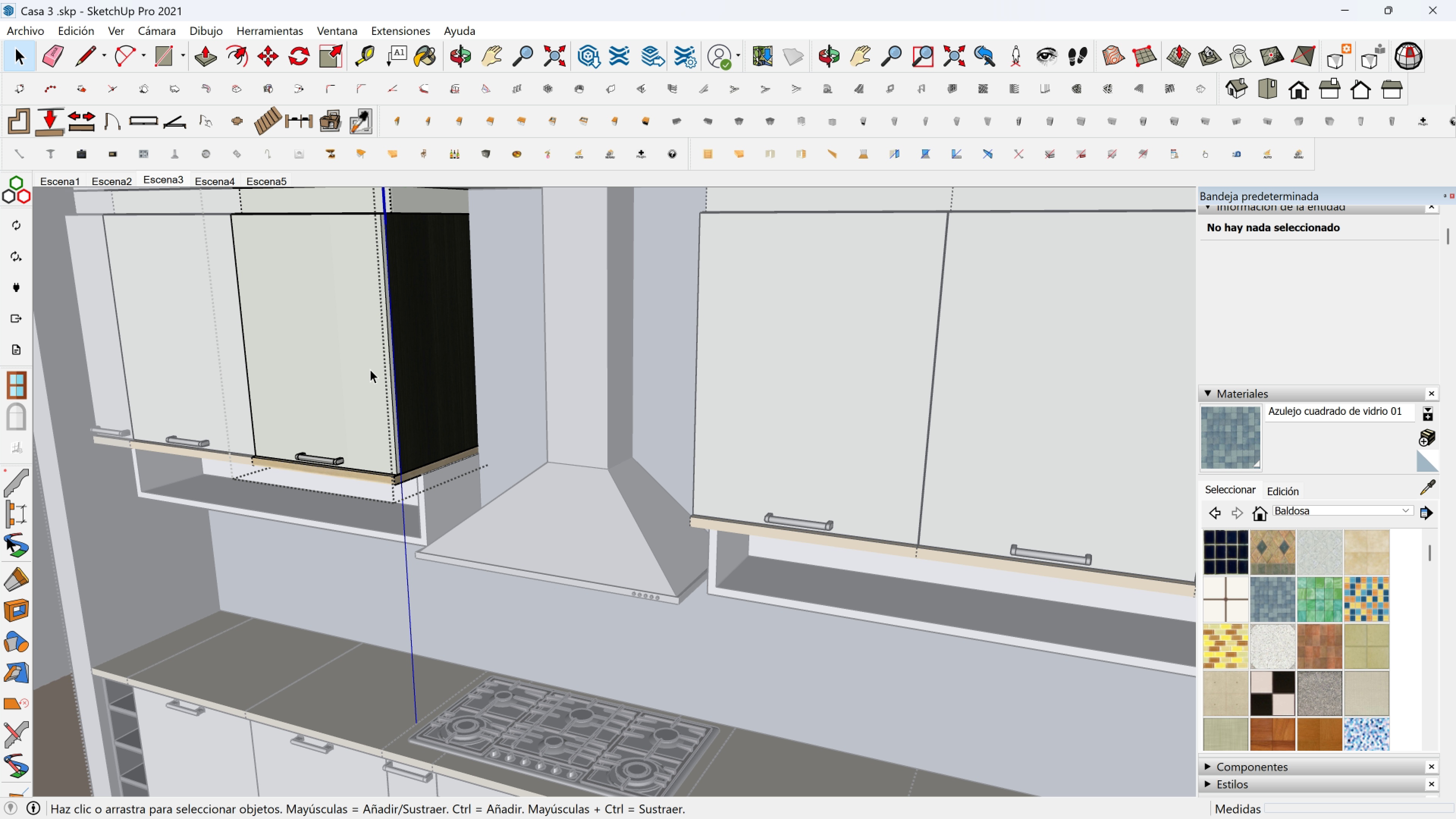 
left_click([370, 369])
 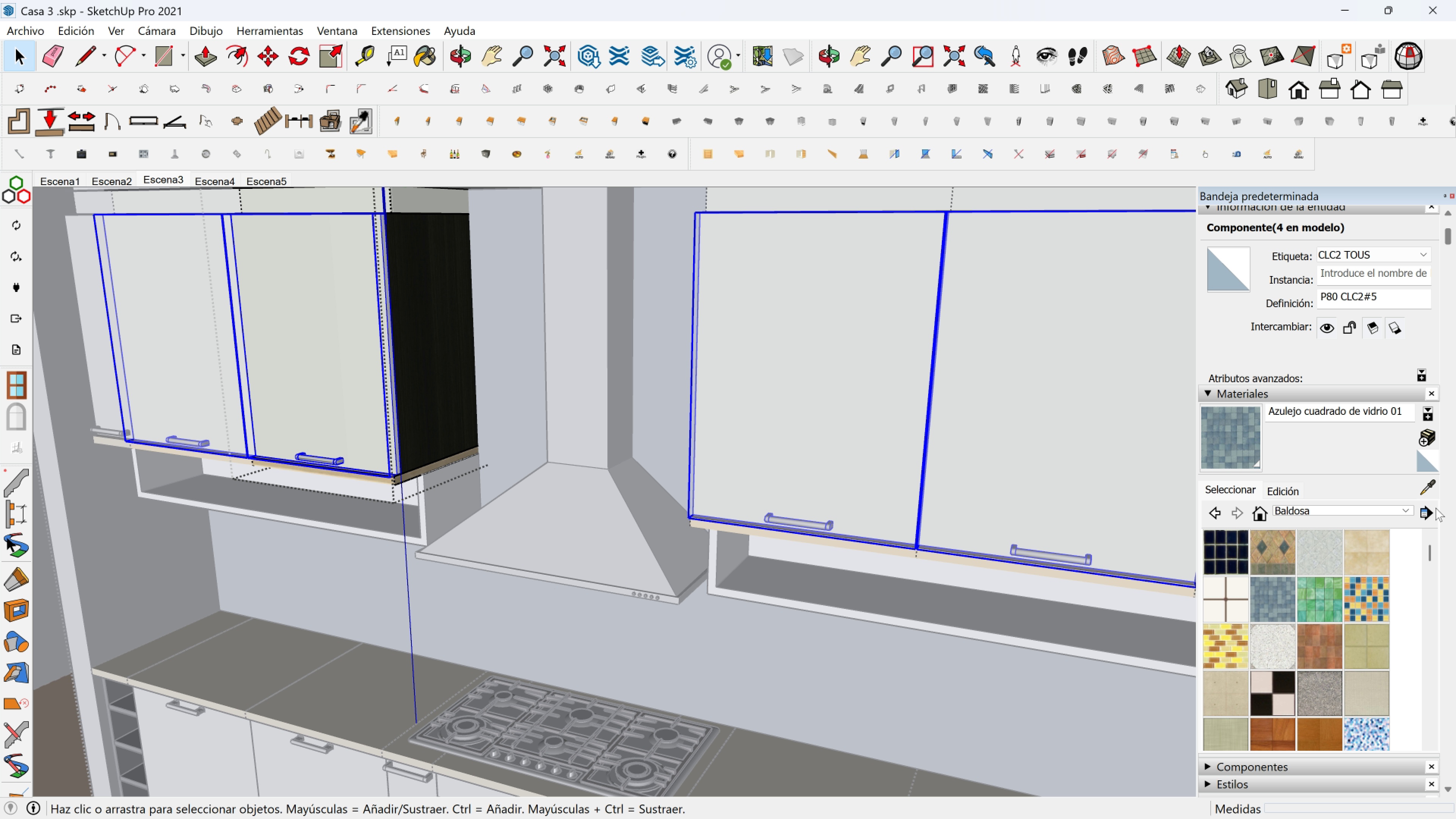 
left_click([1431, 481])
 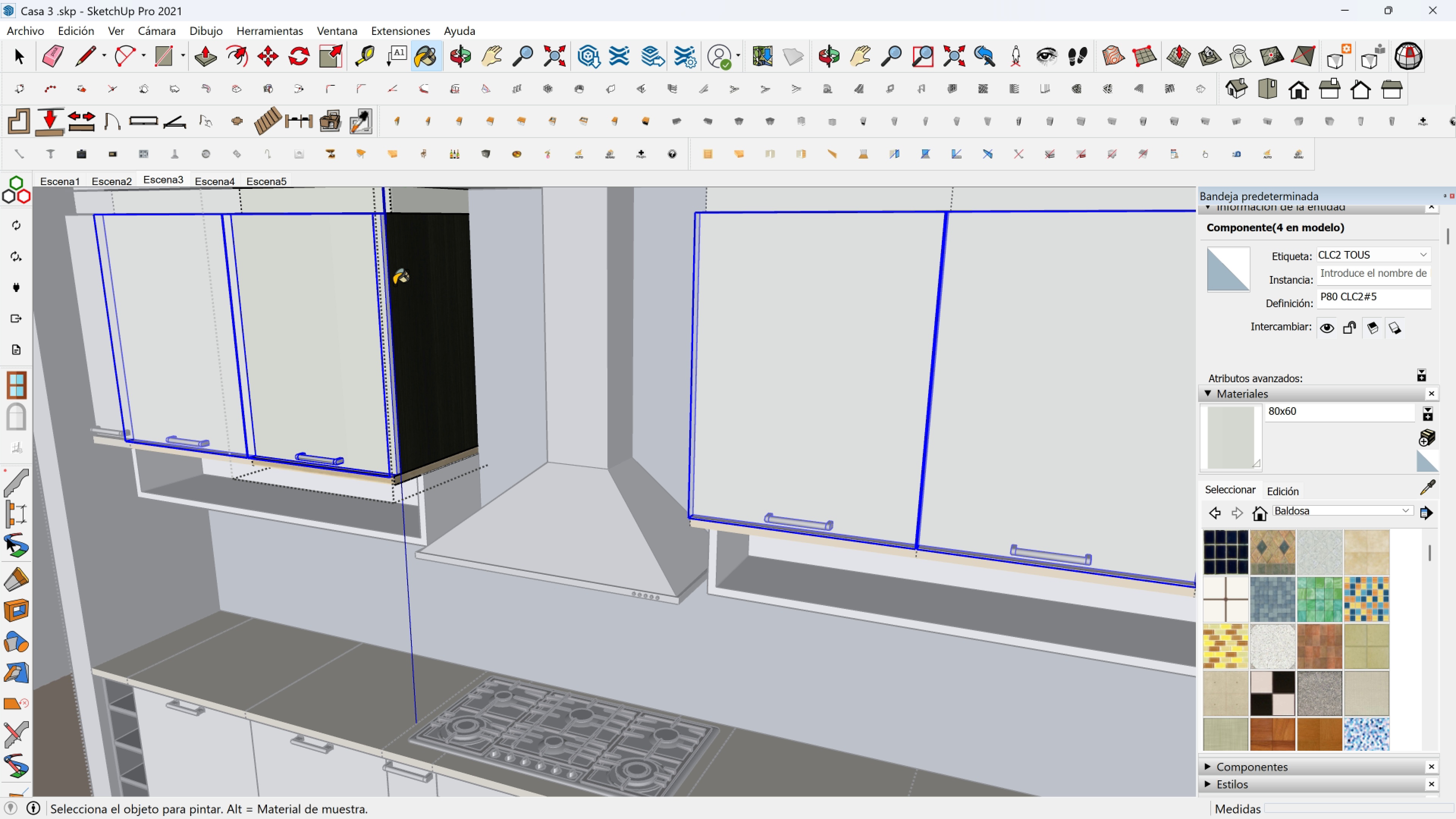 
double_click([412, 285])
 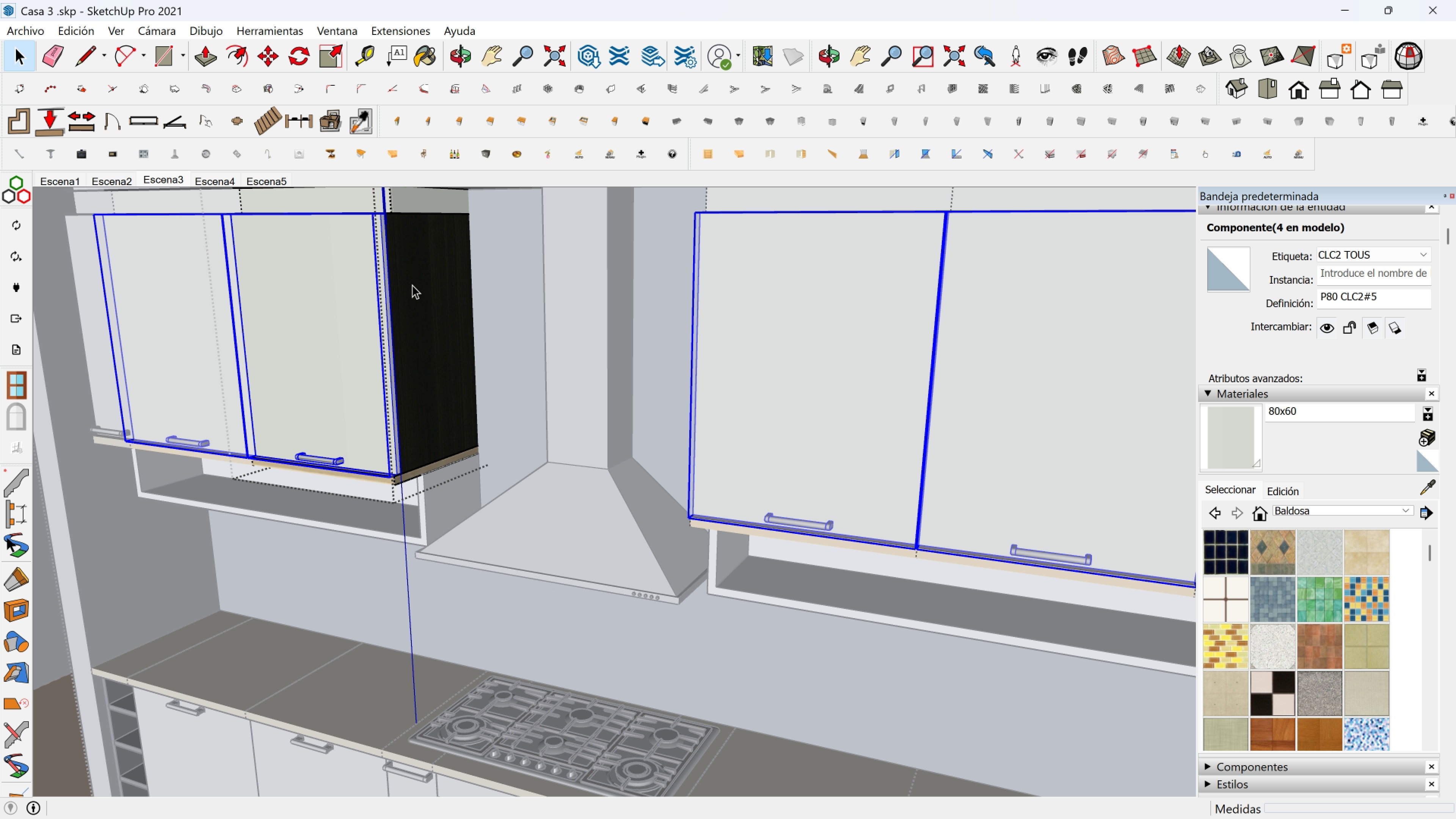 
key(Space)
 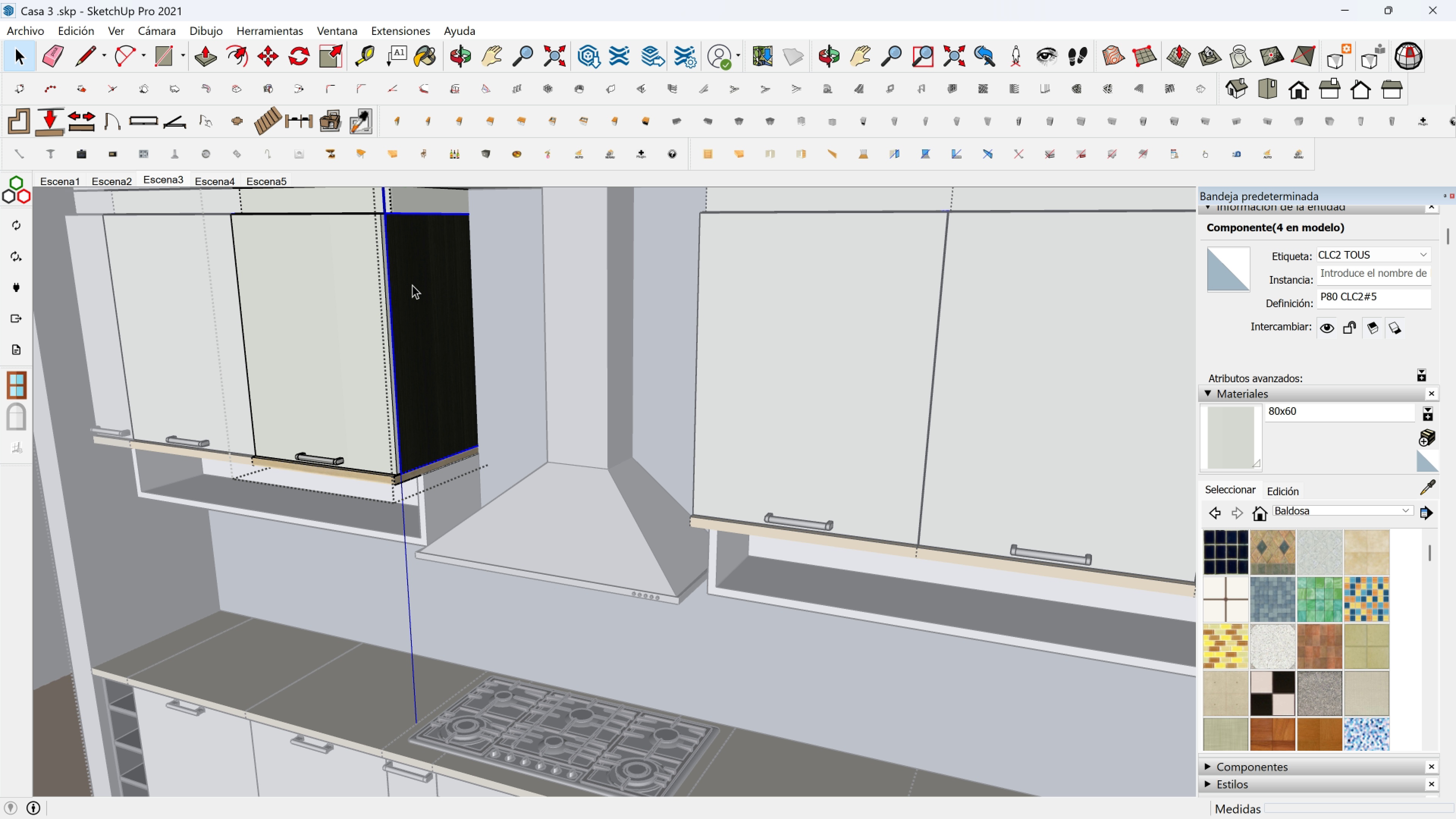 
left_click([412, 285])
 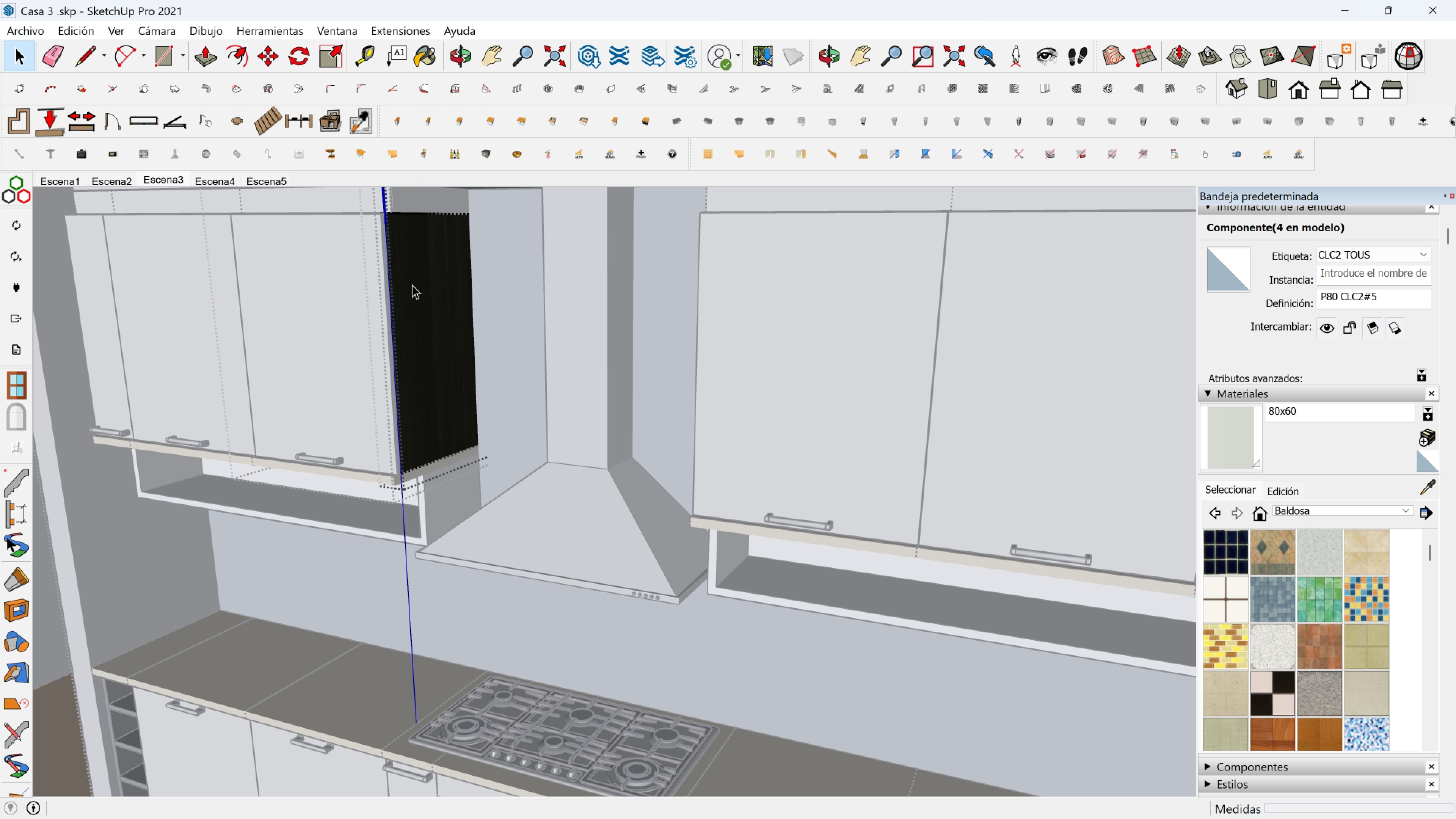 
double_click([412, 285])
 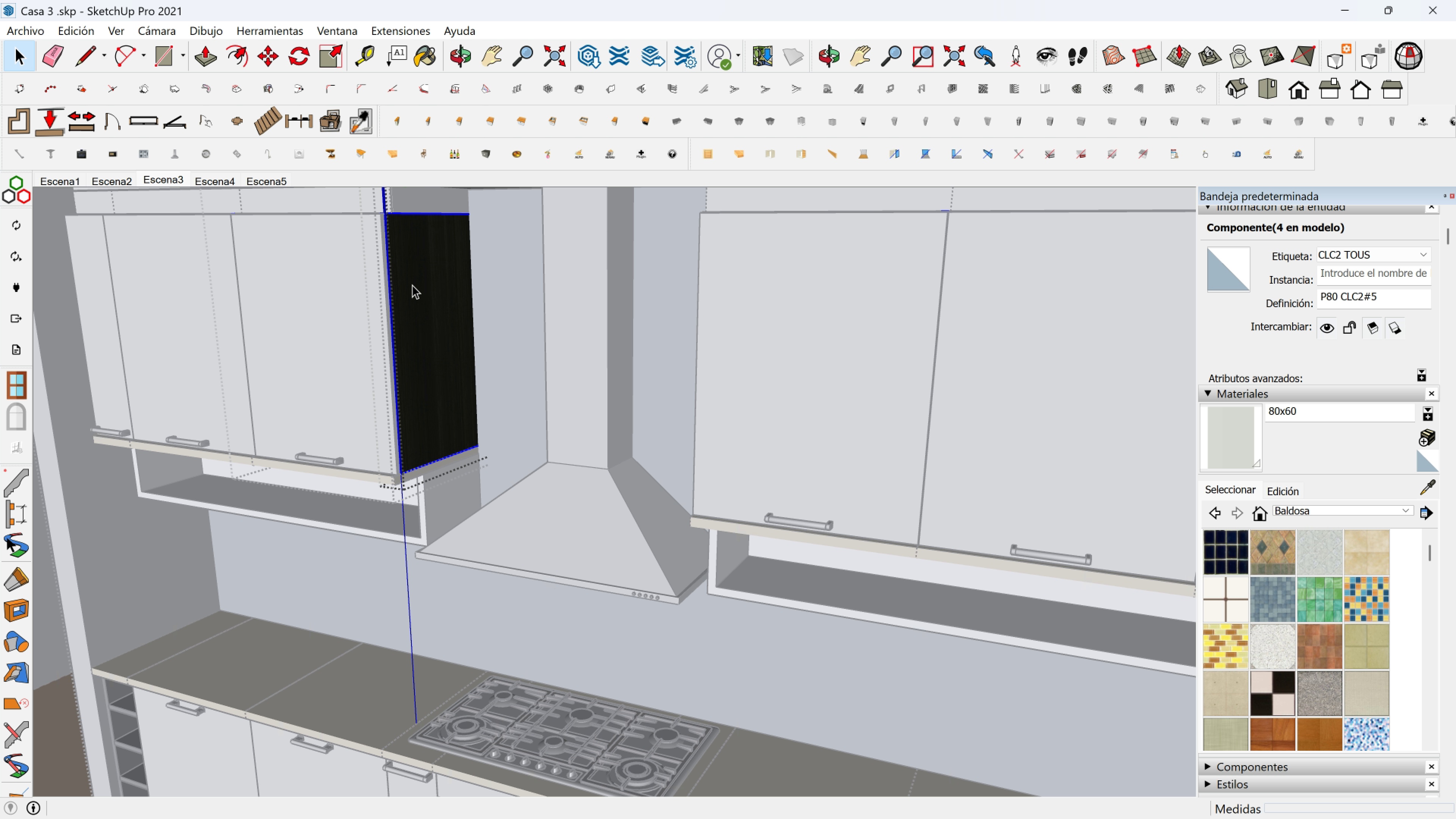 
triple_click([412, 285])
 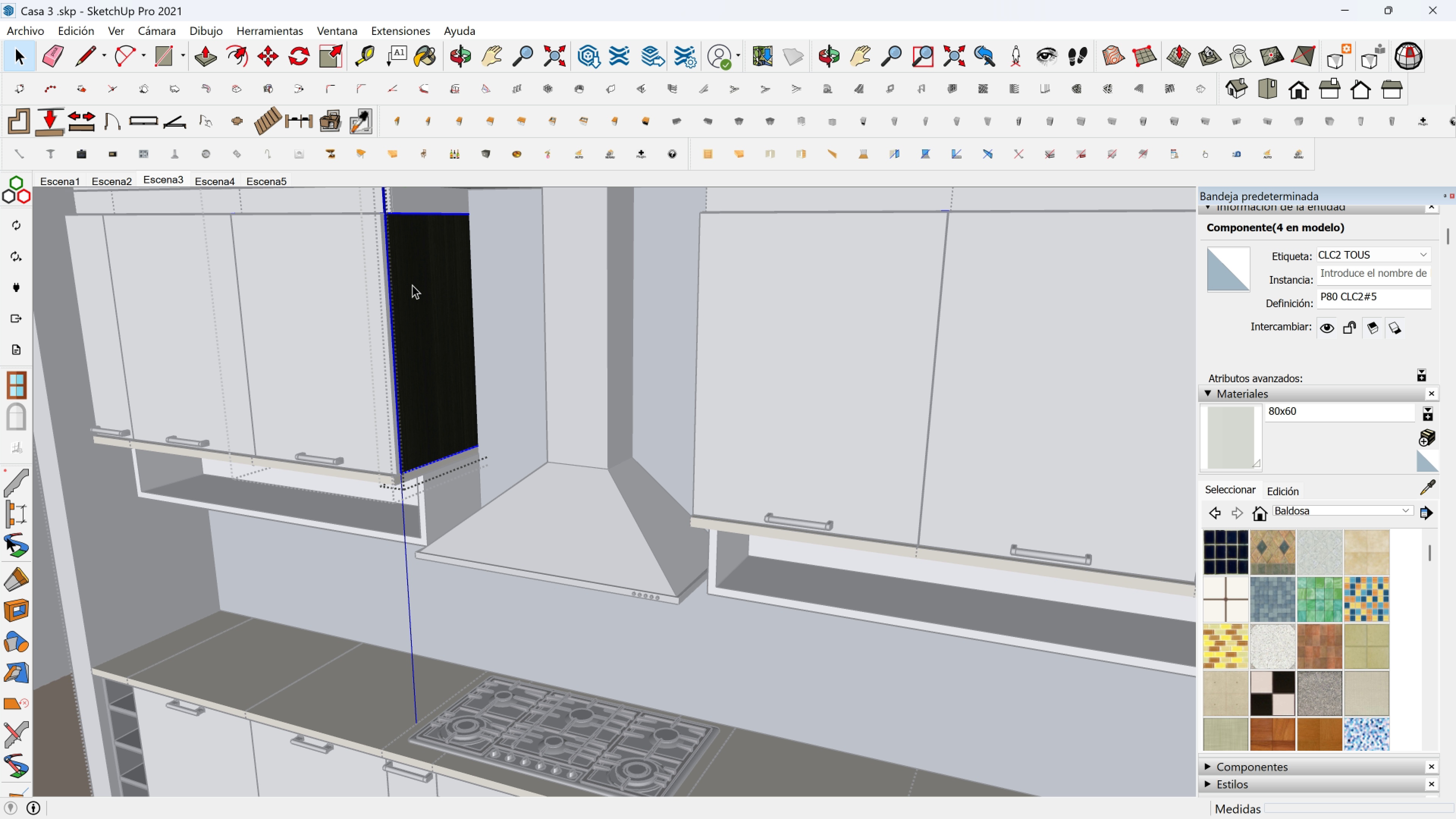 
triple_click([412, 285])
 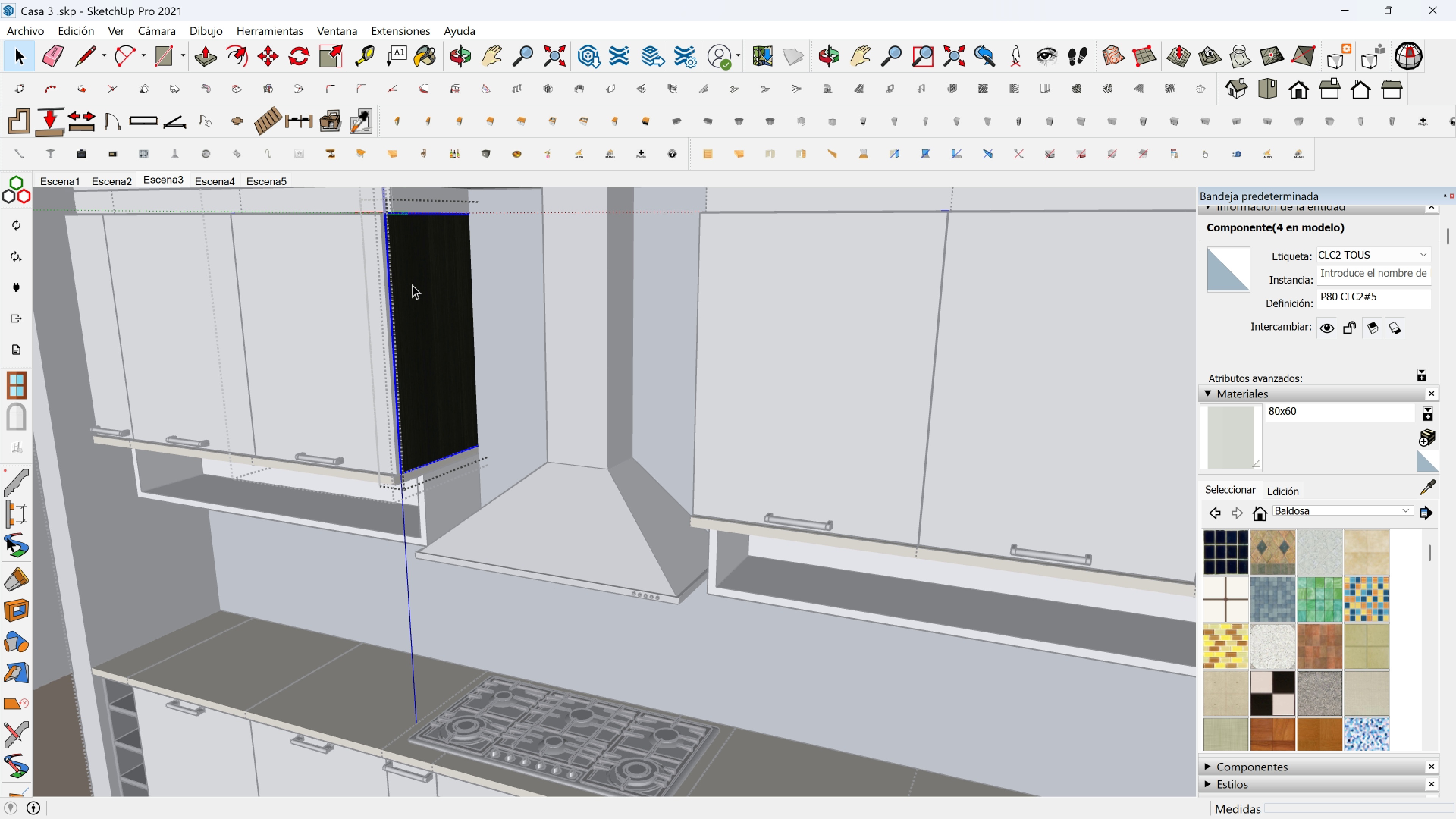 
triple_click([412, 285])
 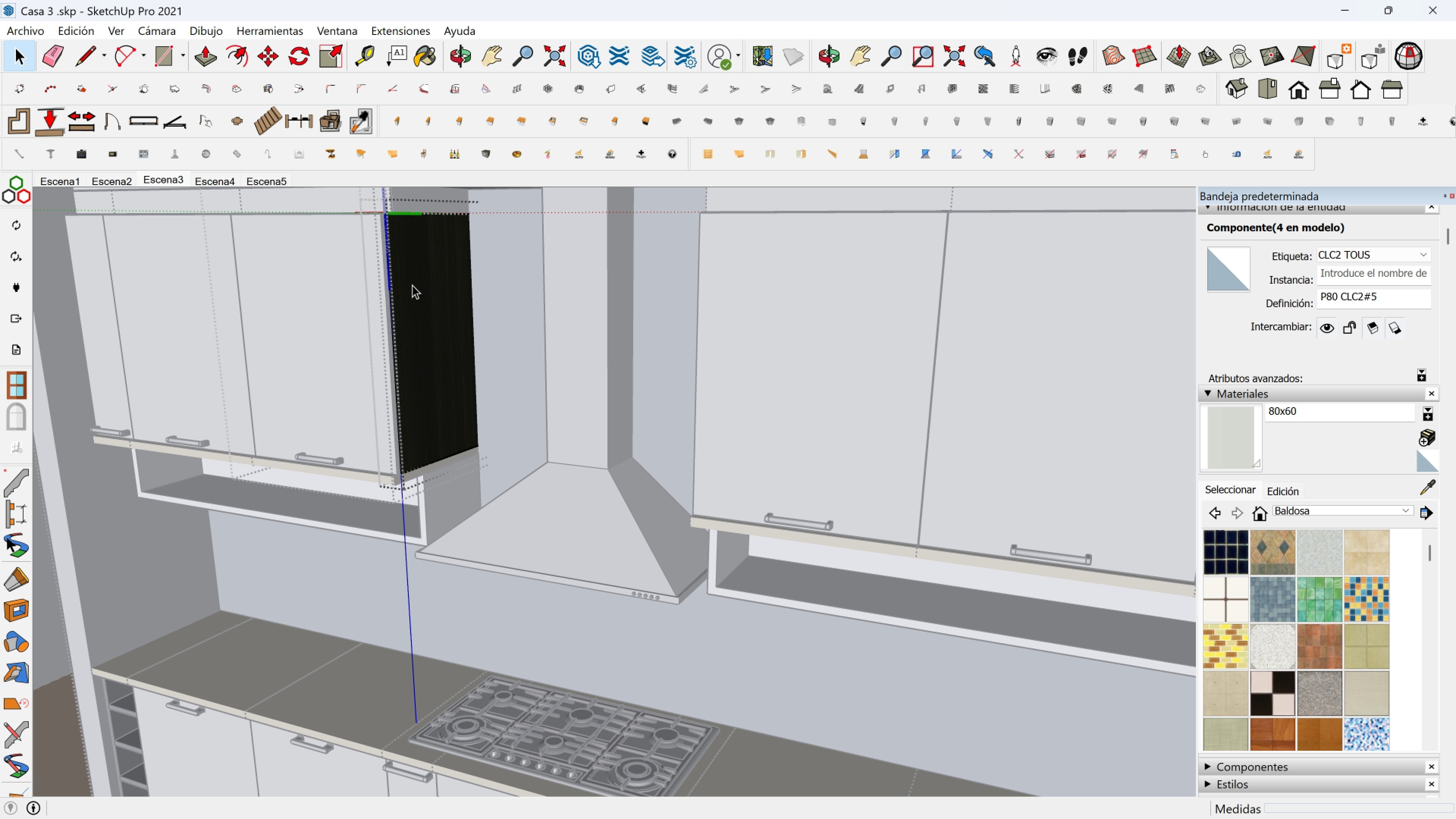 
triple_click([412, 285])
 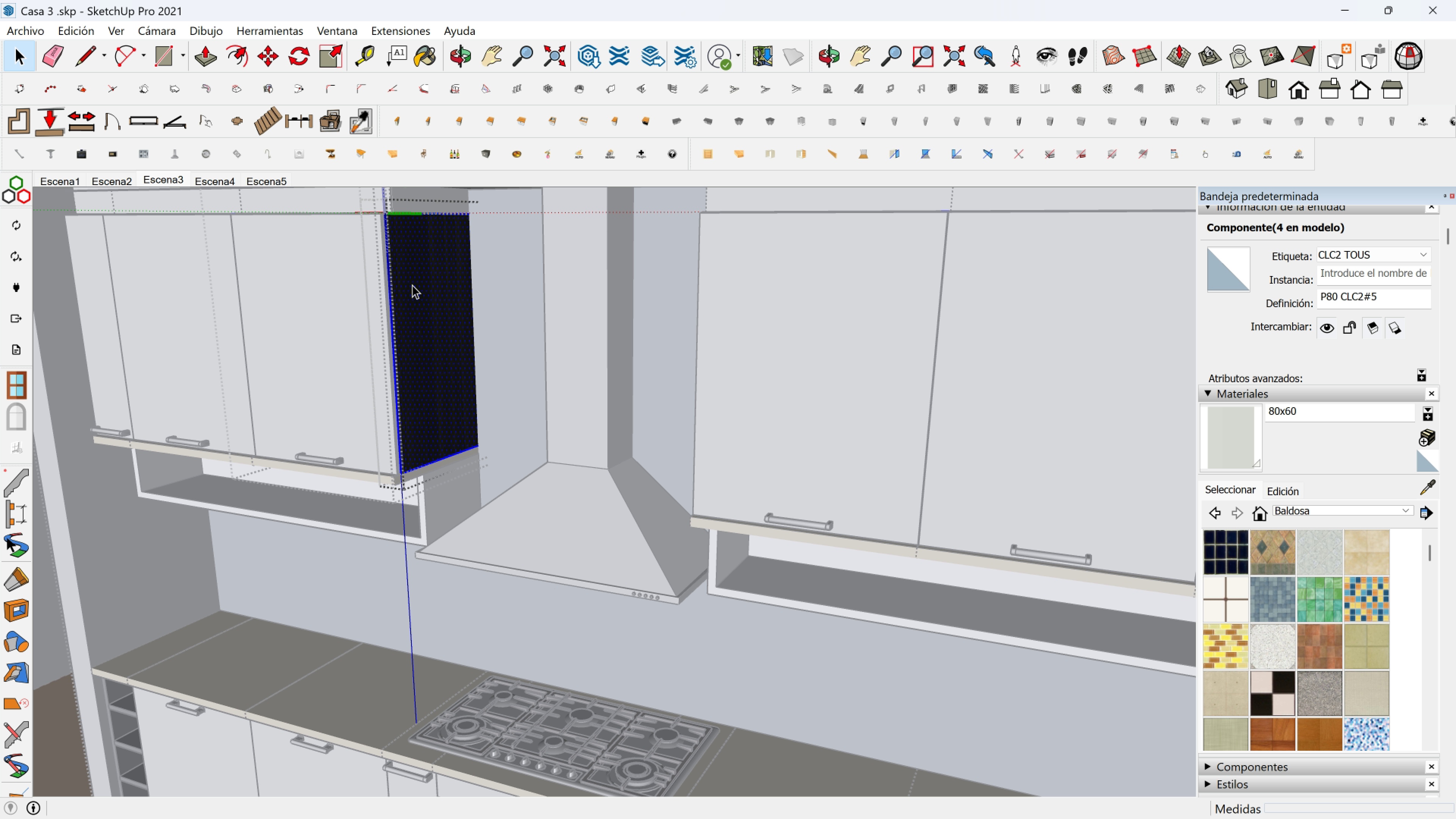 
triple_click([412, 285])
 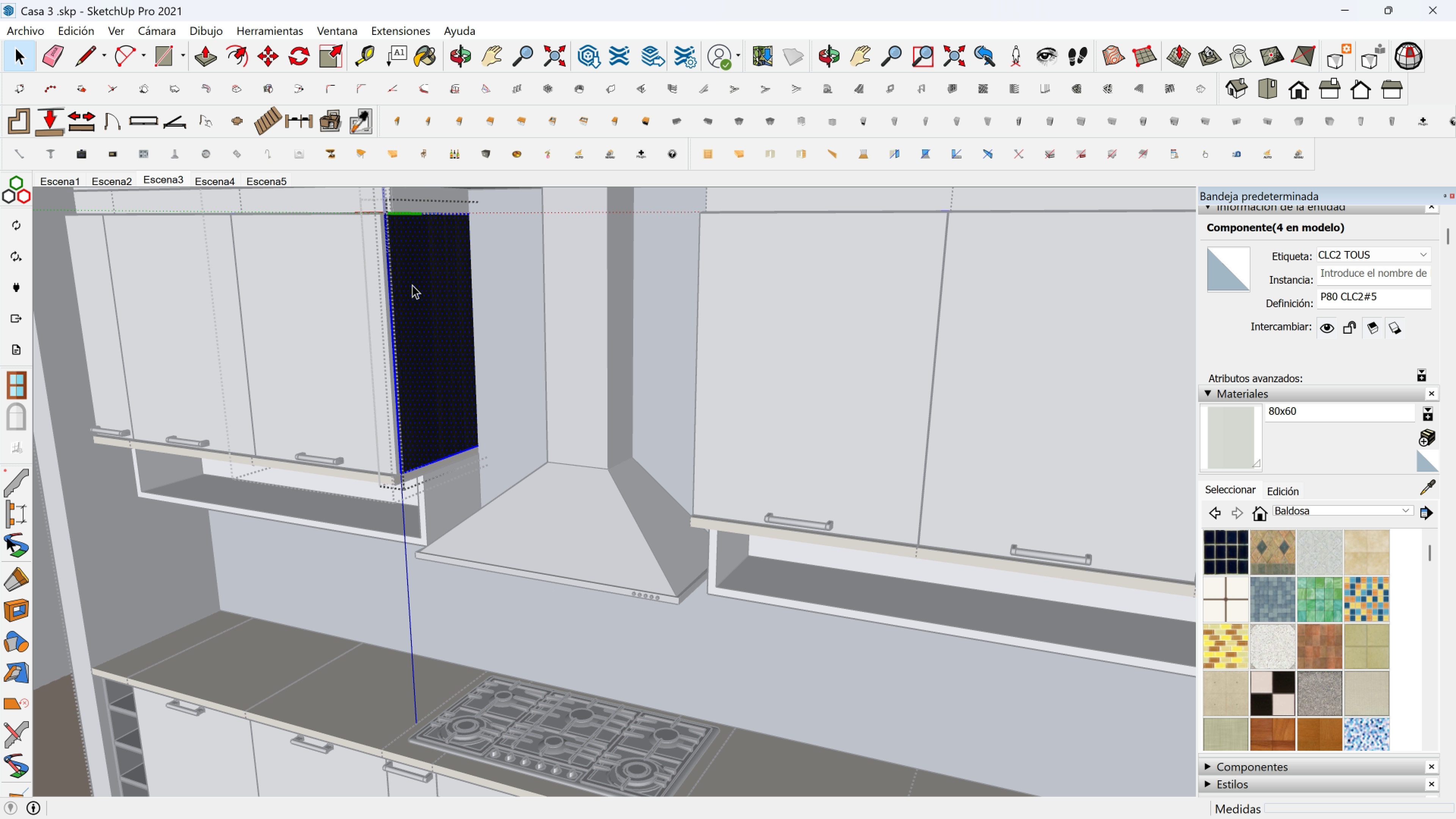 
triple_click([412, 285])
 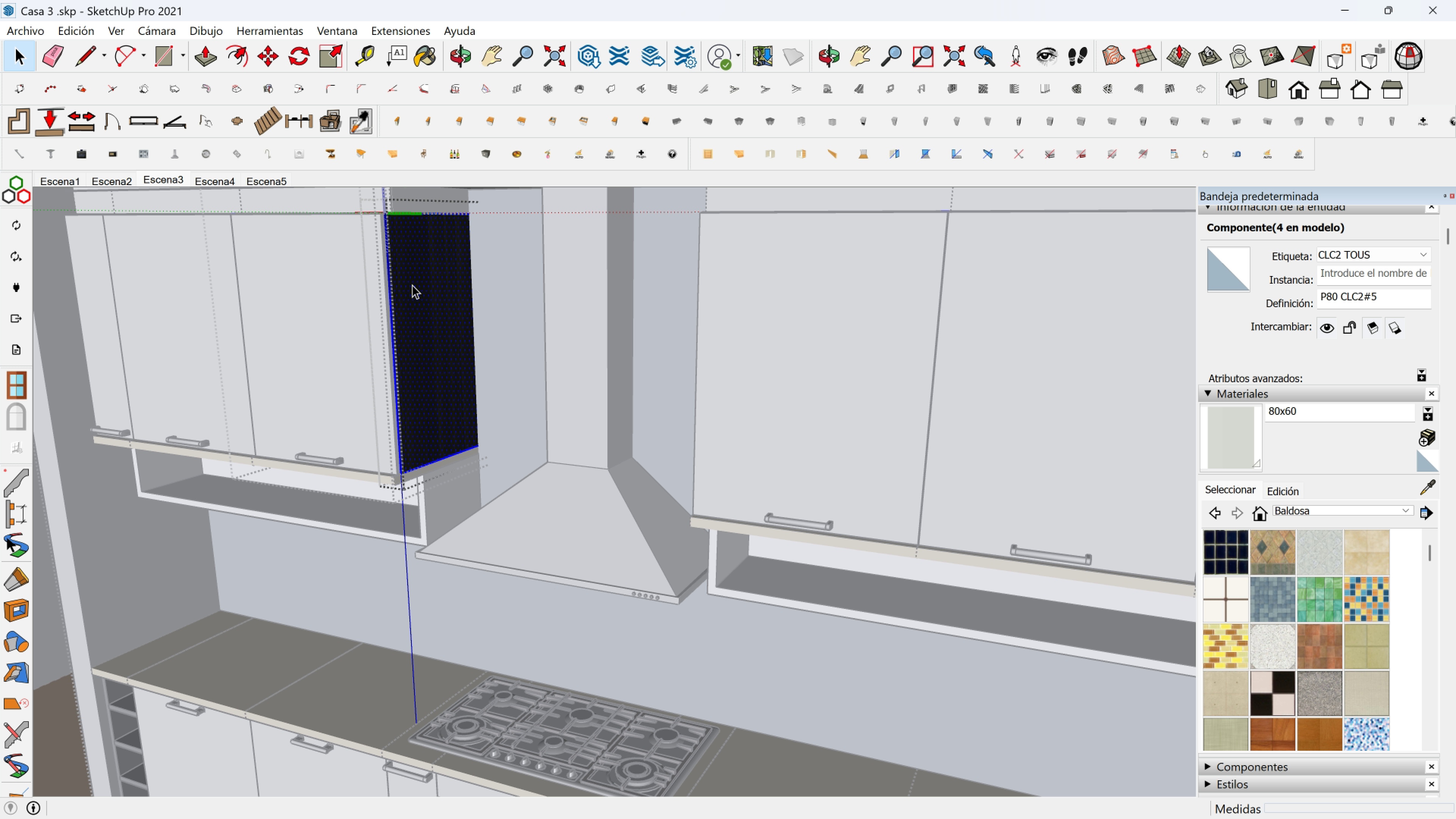 
triple_click([412, 285])
 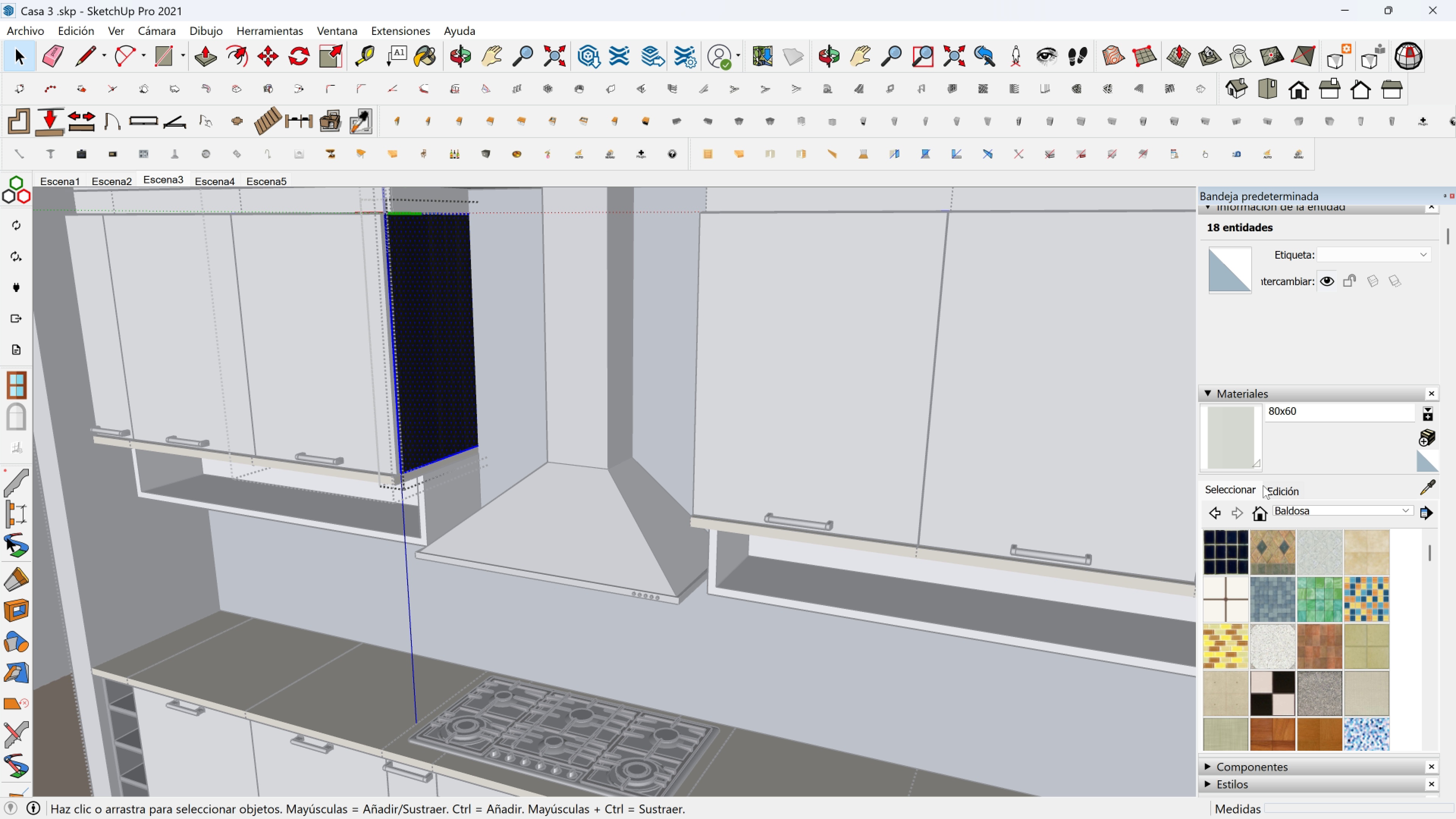 
left_click([1227, 450])
 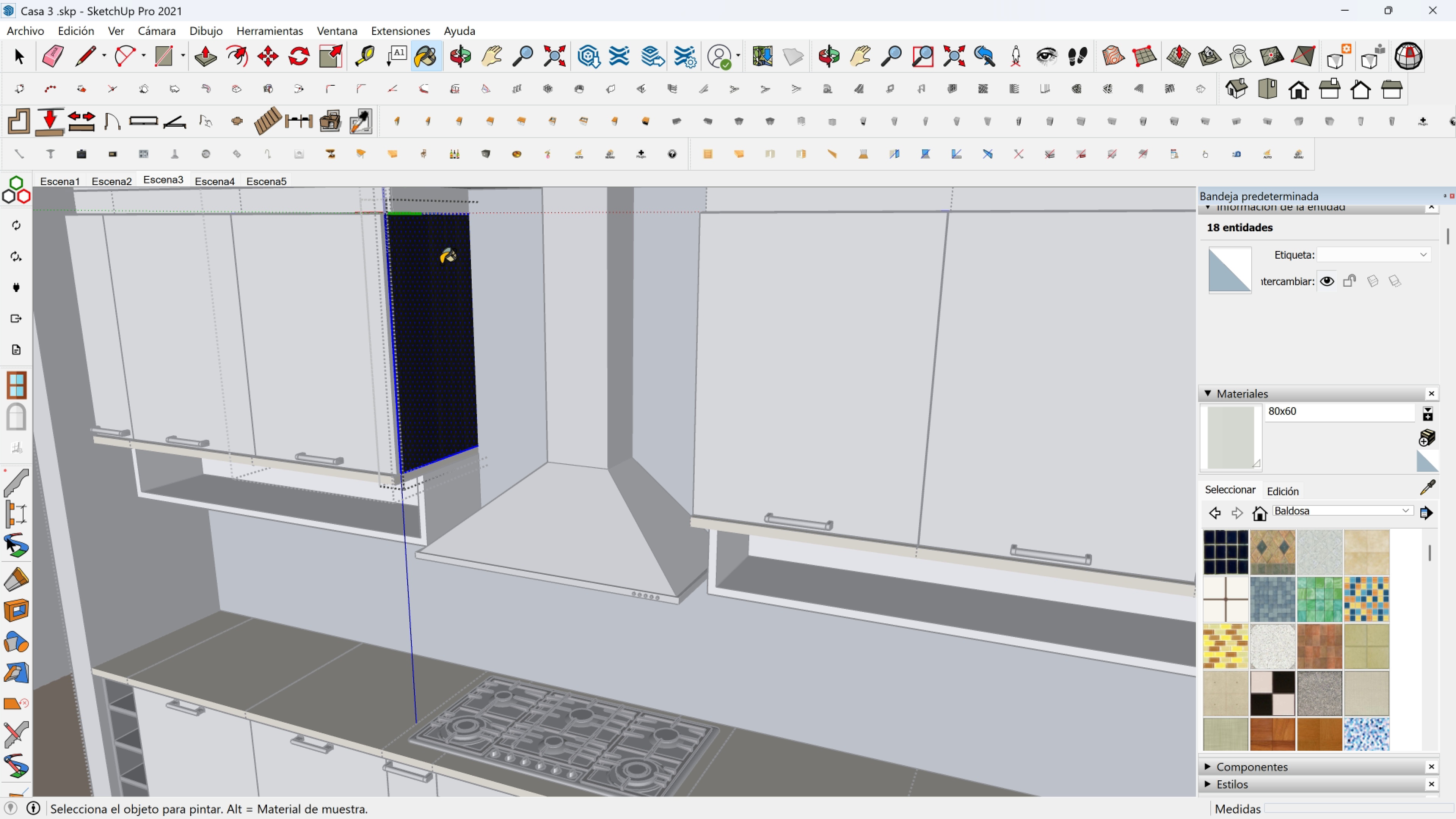 
left_click([441, 264])
 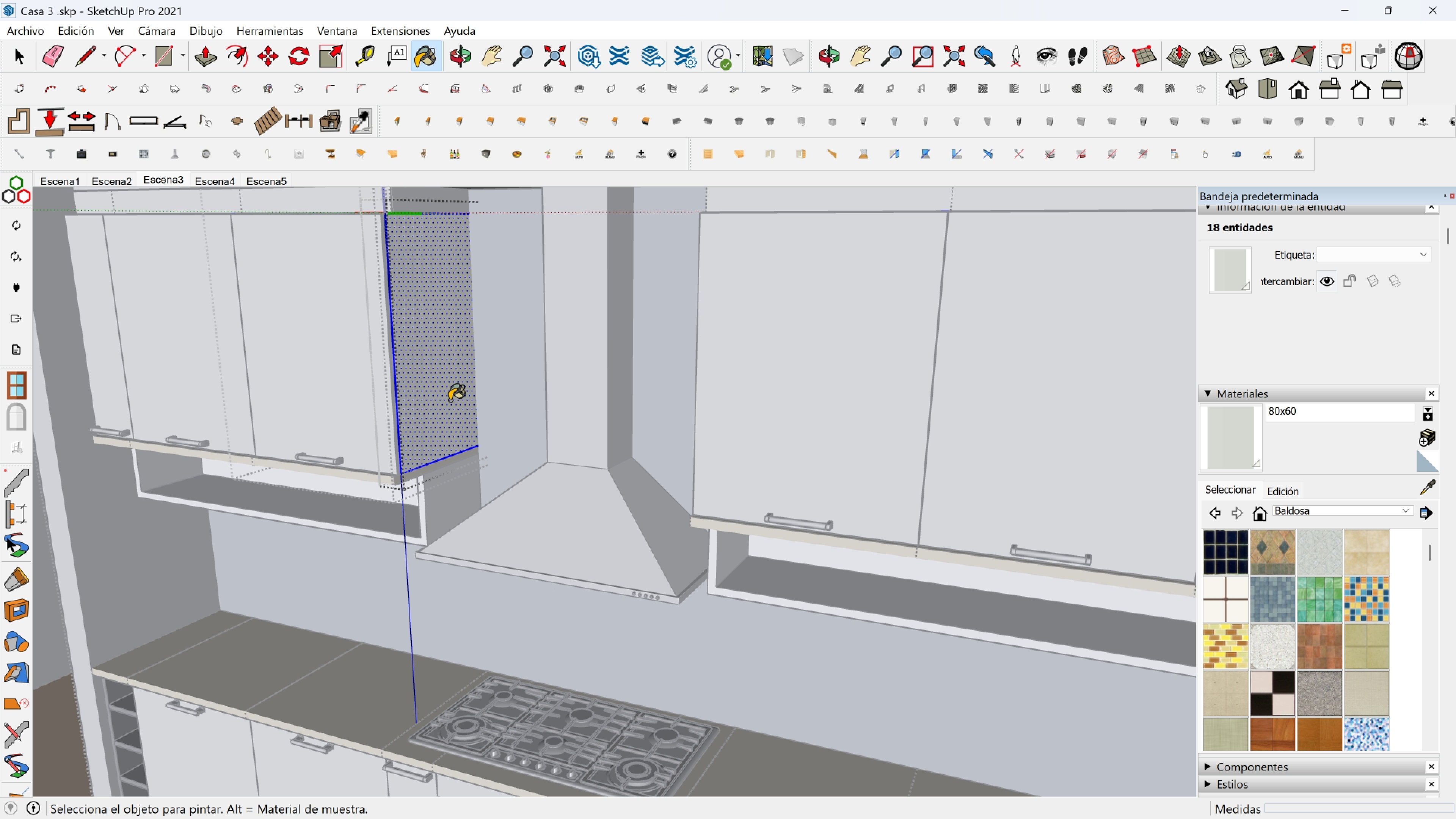 
key(Space)
 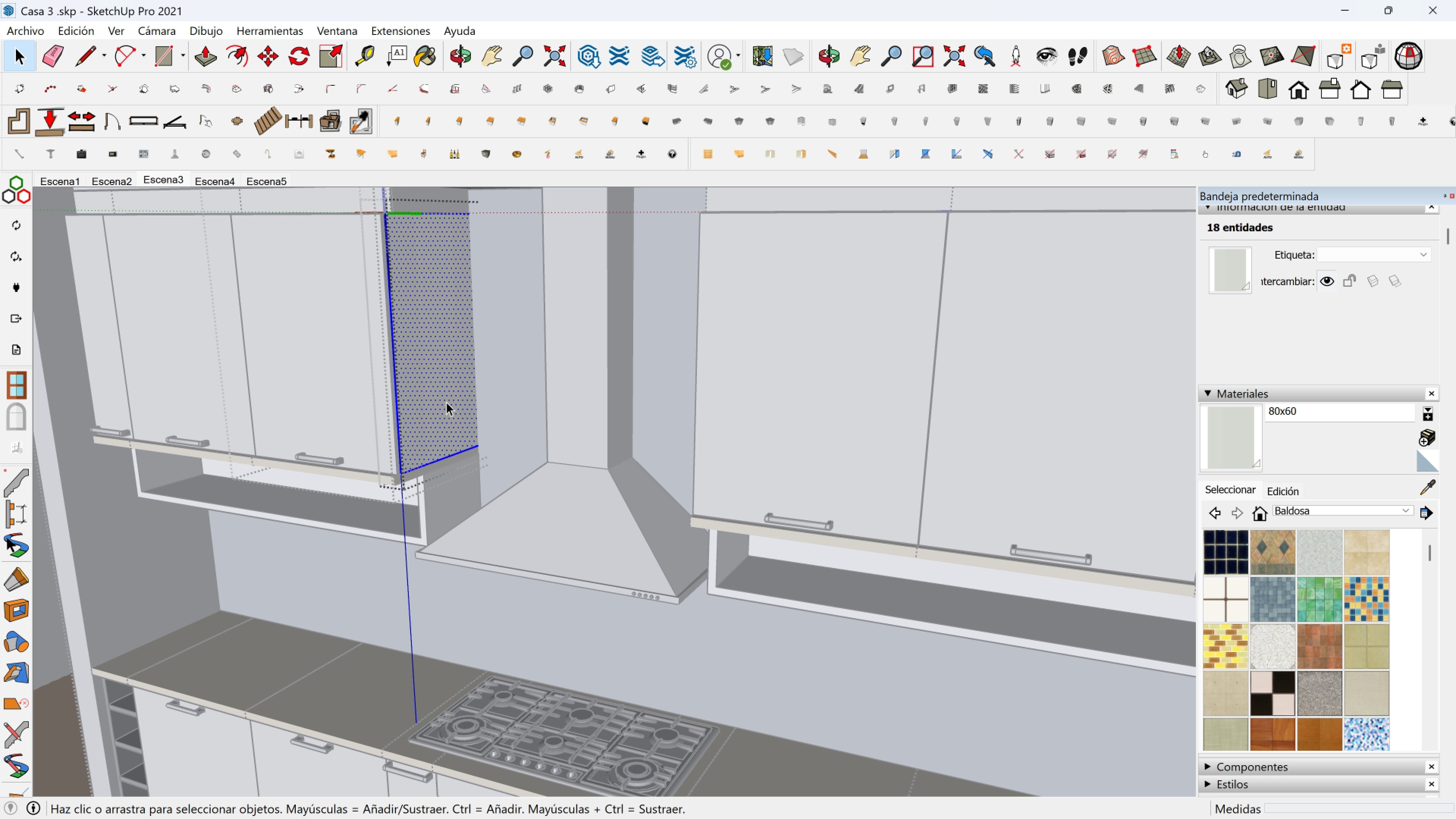 
key(Escape)
 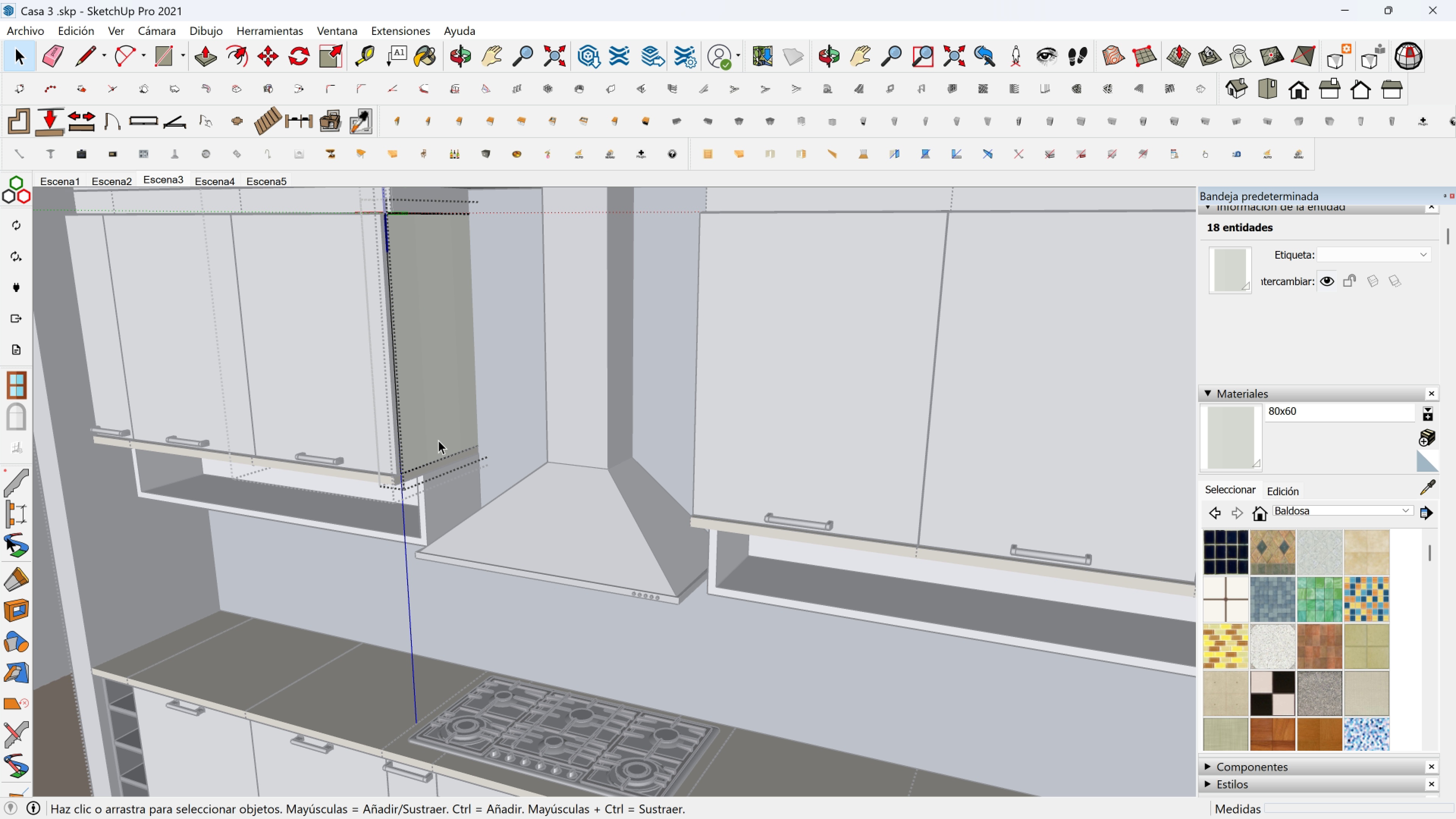 
key(Escape)
 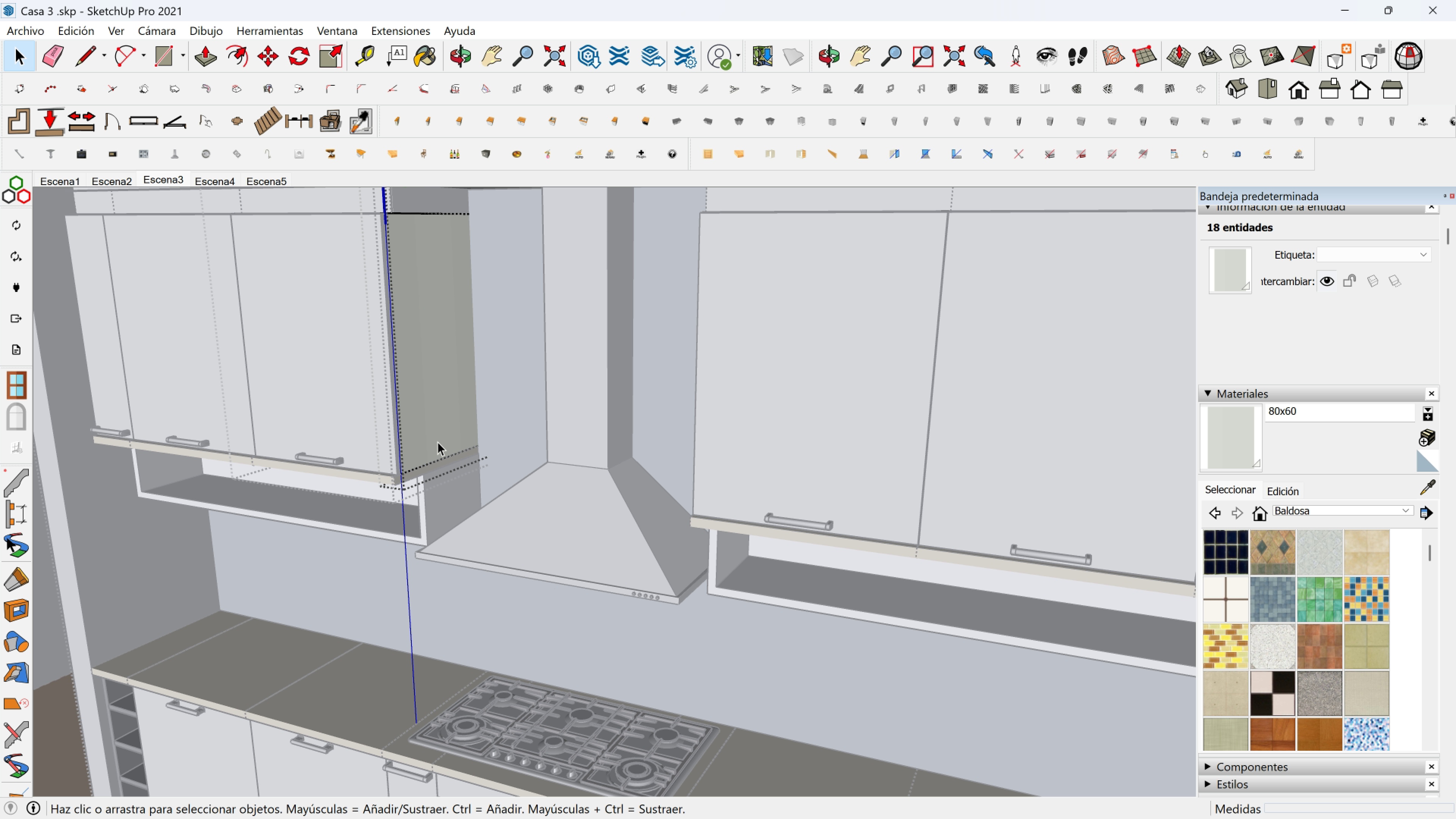 
key(Escape)
 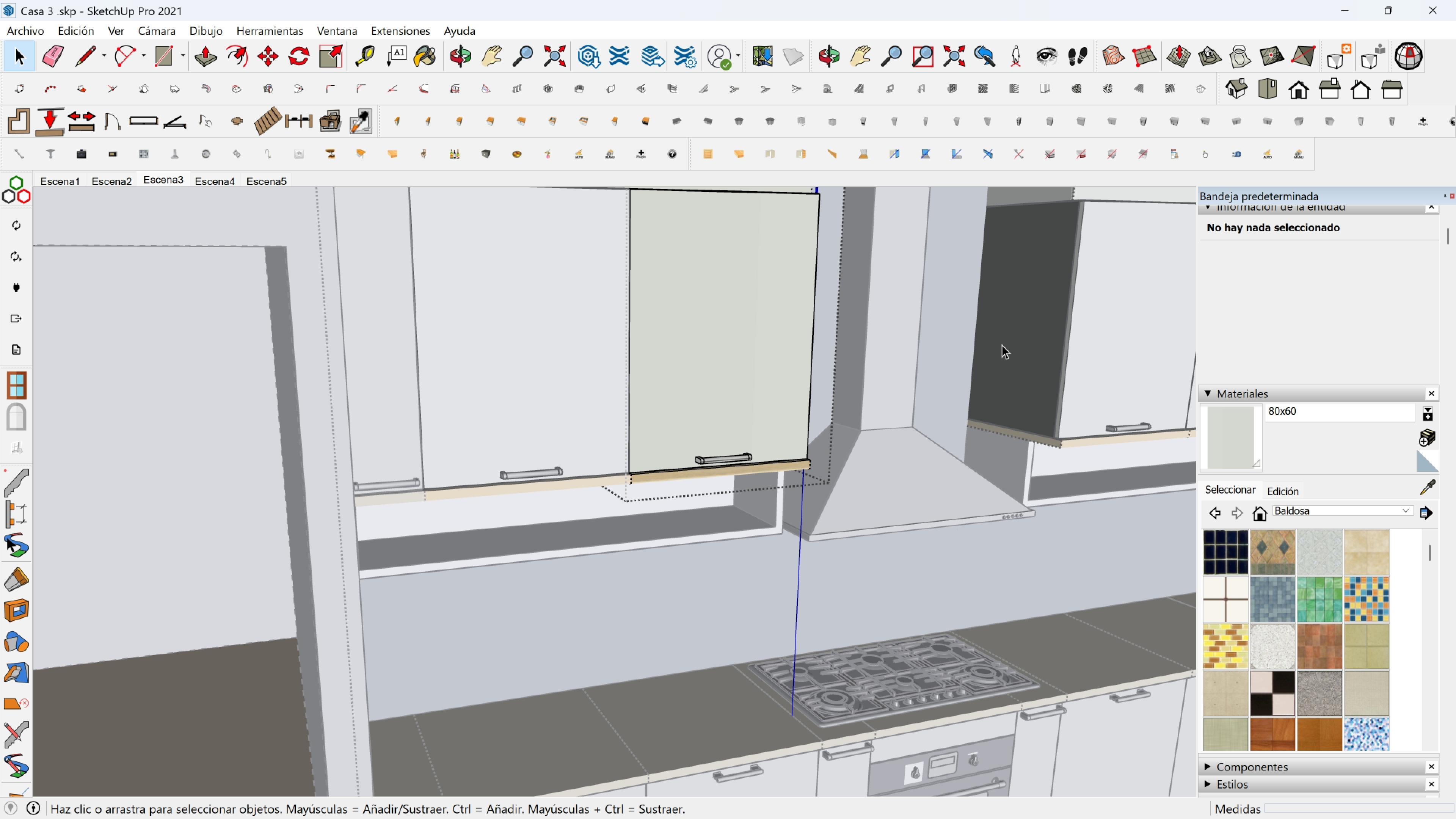 
key(Escape)
 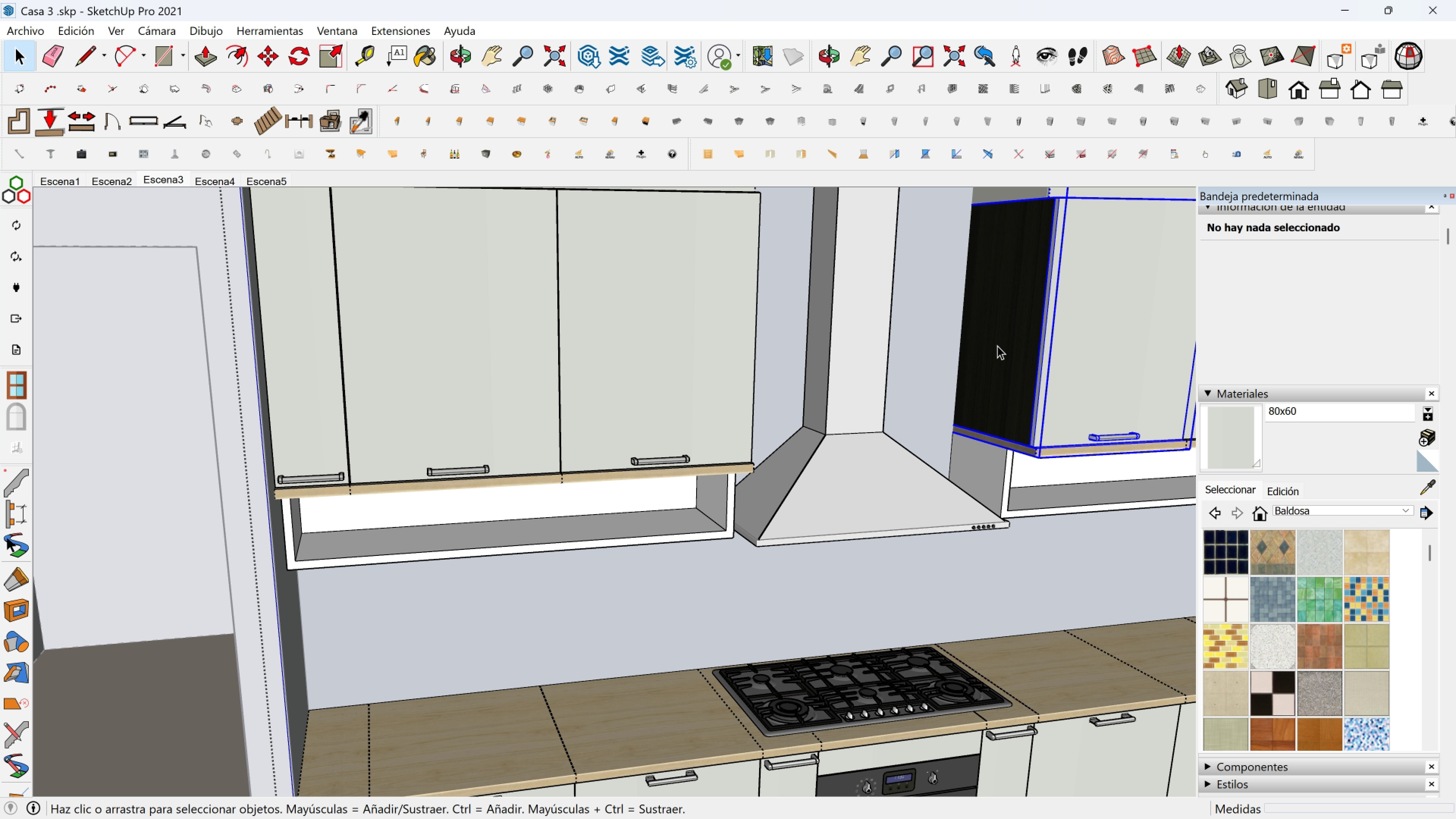 
double_click([997, 345])
 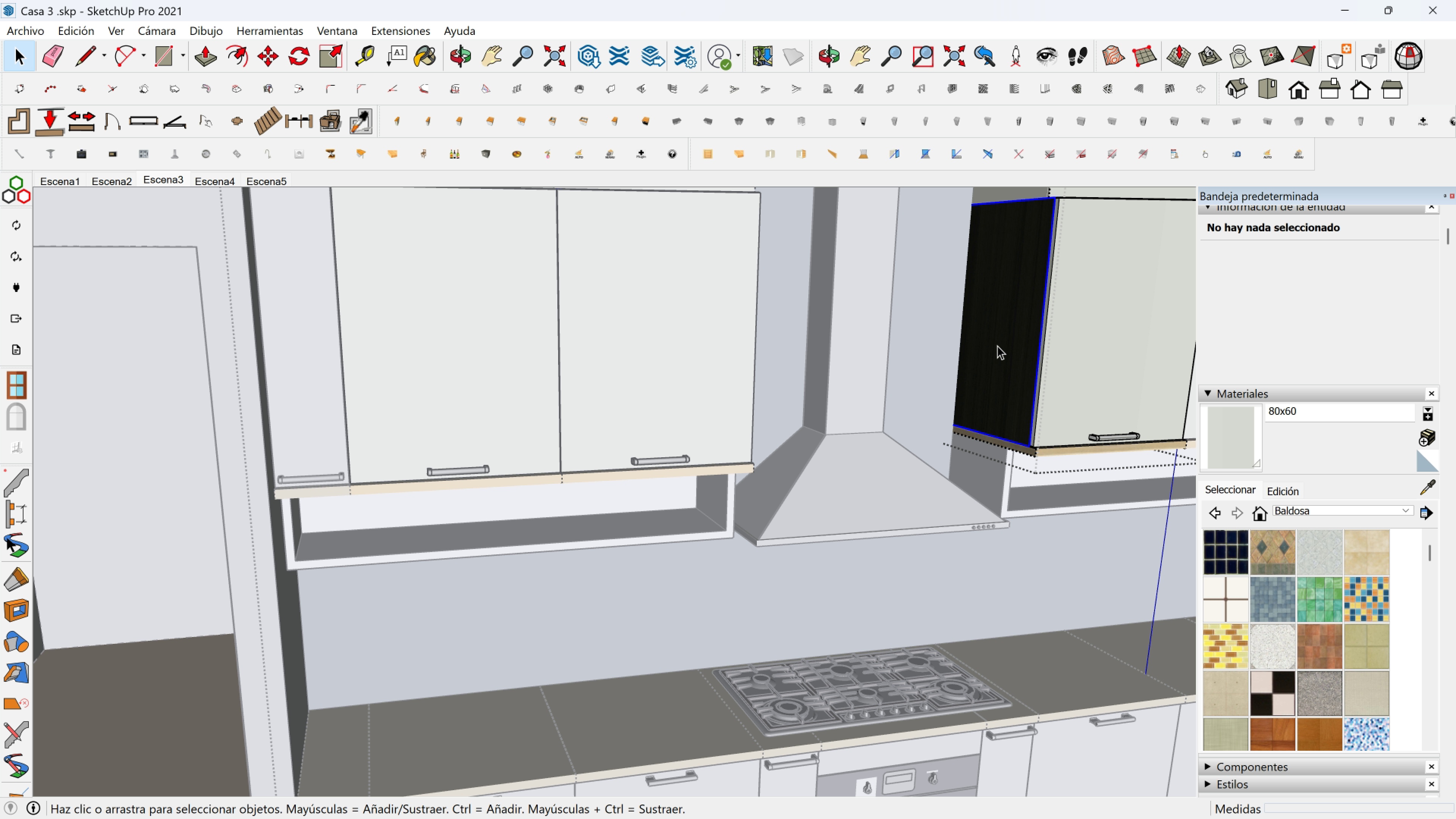 
triple_click([997, 345])
 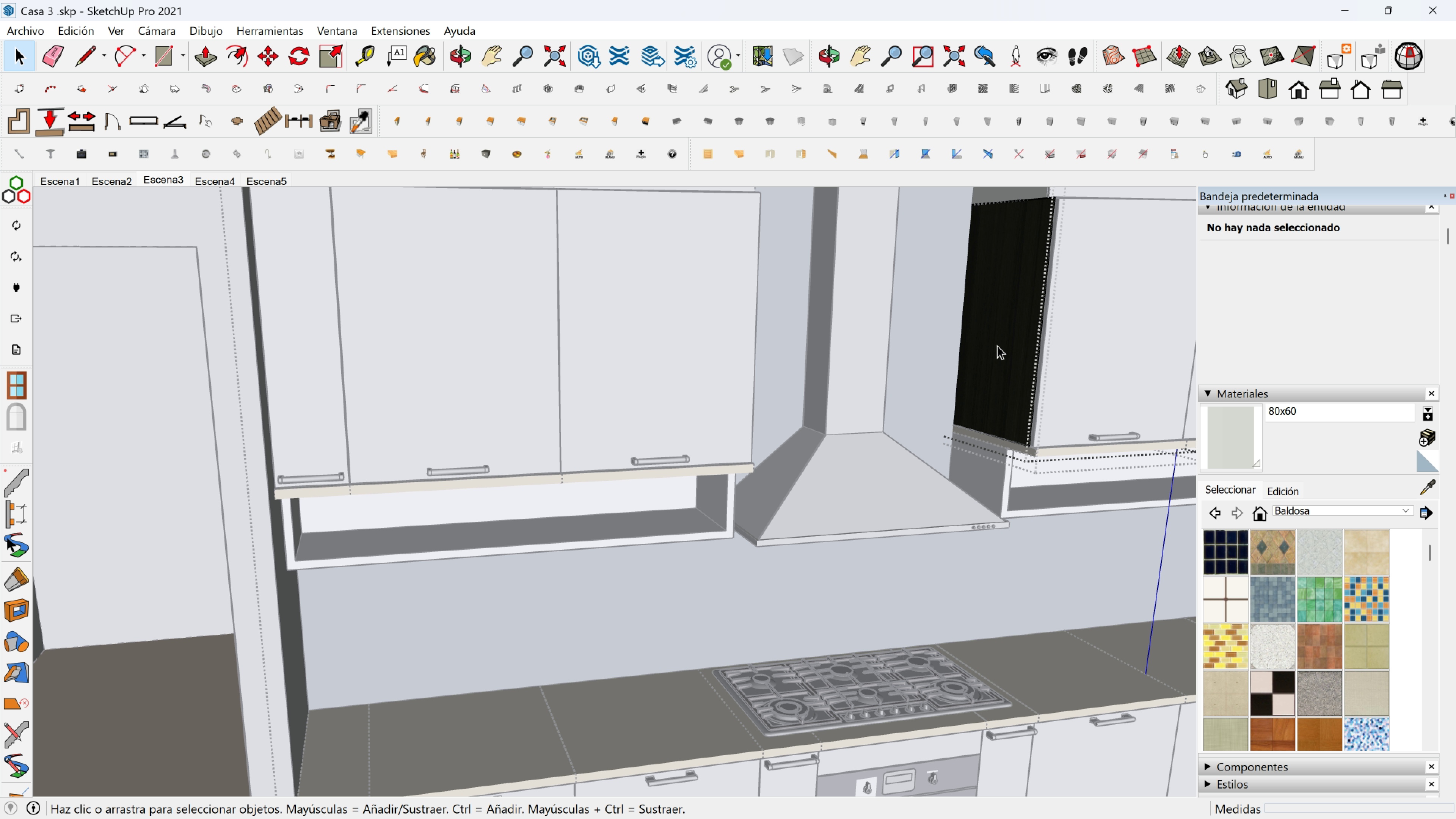 
triple_click([997, 345])
 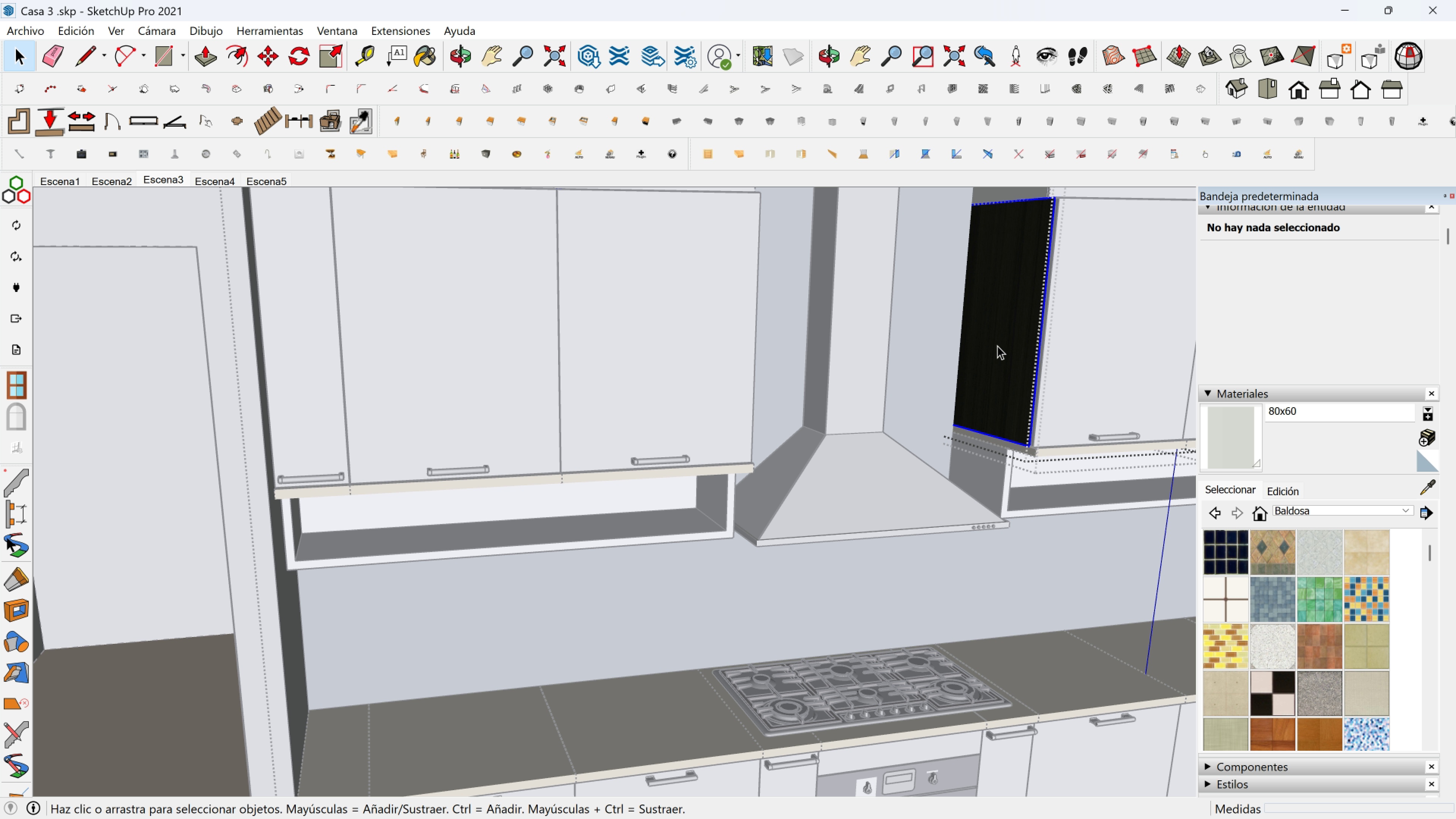 
triple_click([997, 345])
 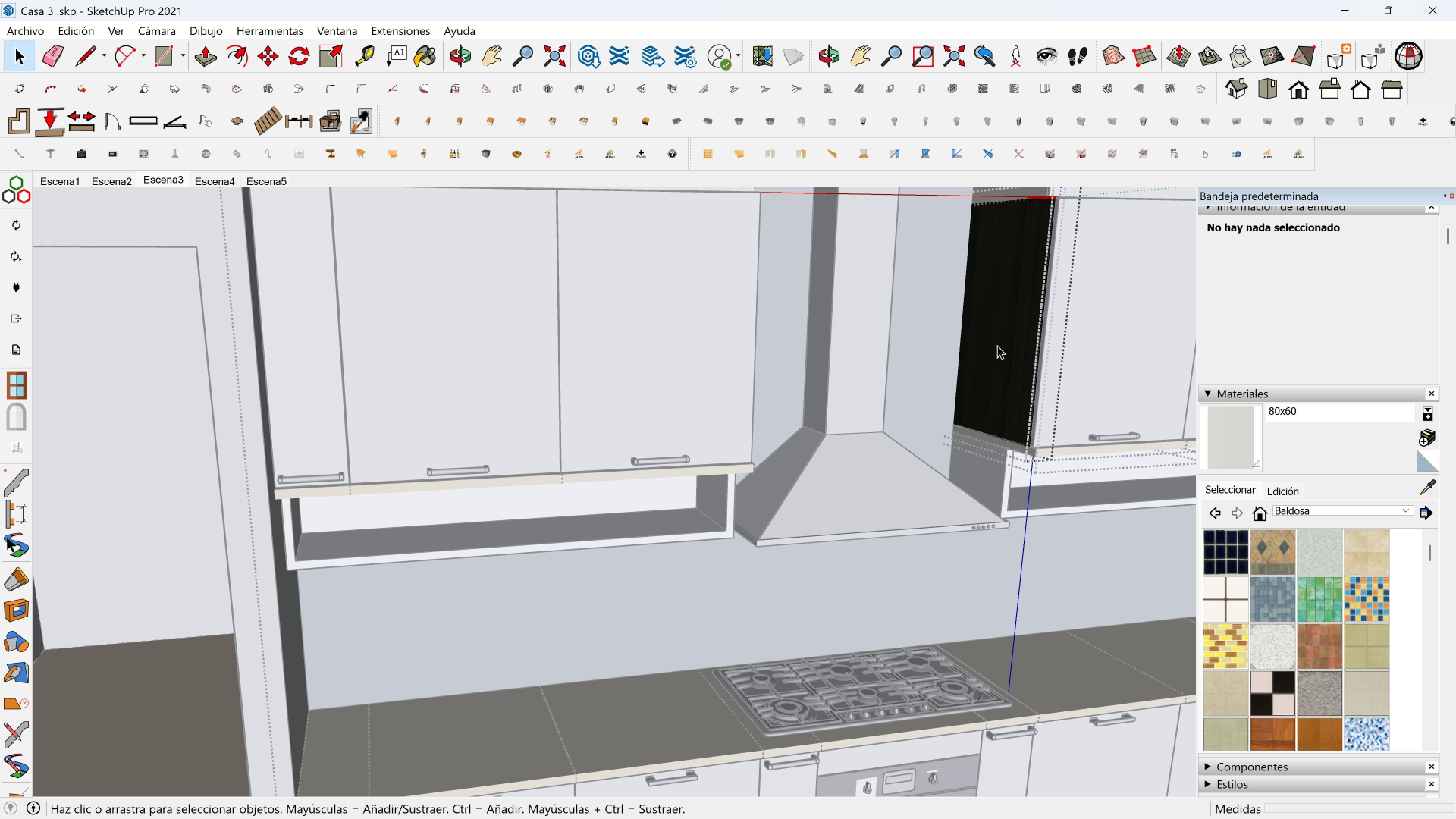 
triple_click([997, 345])
 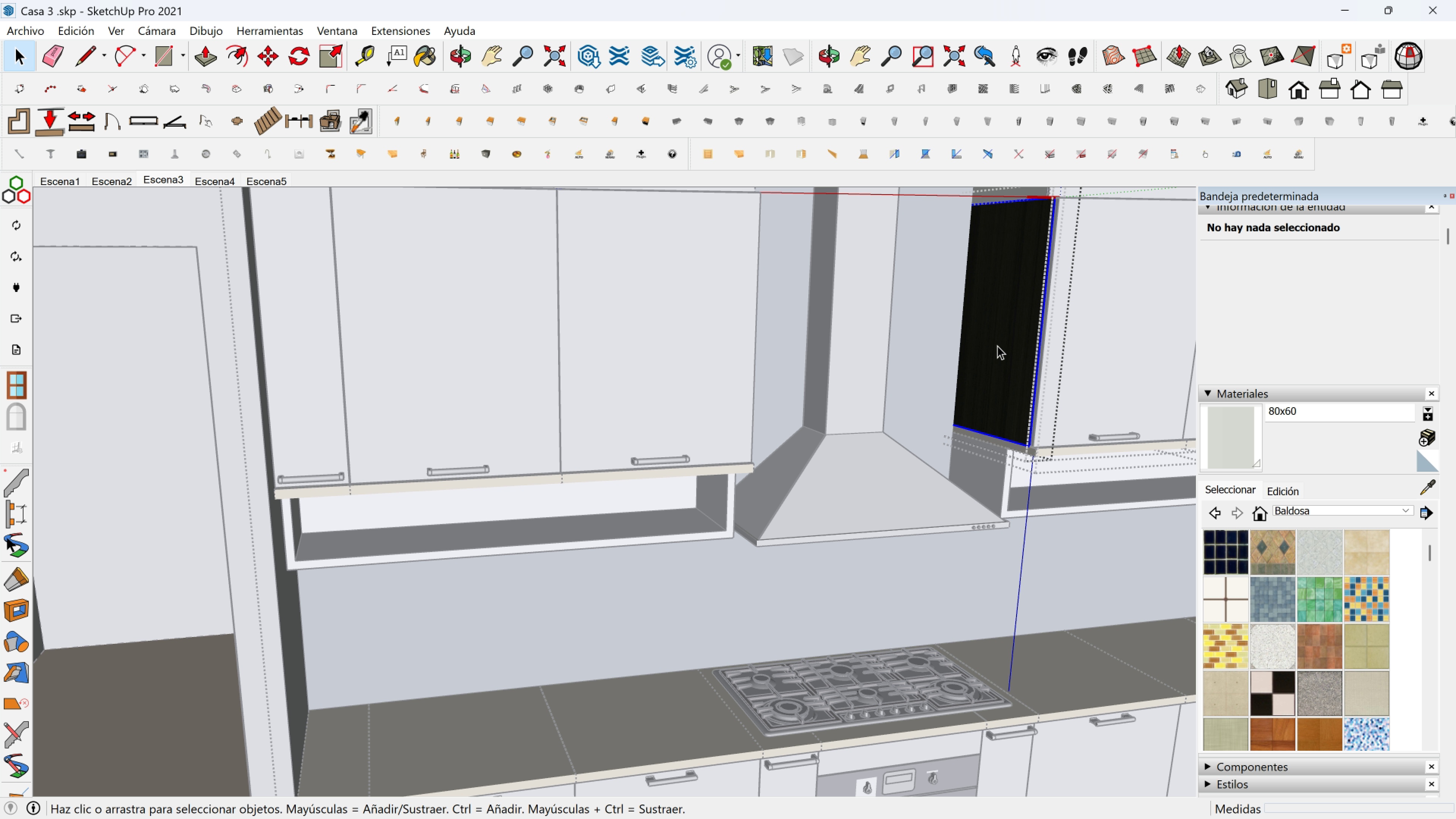 
triple_click([997, 345])
 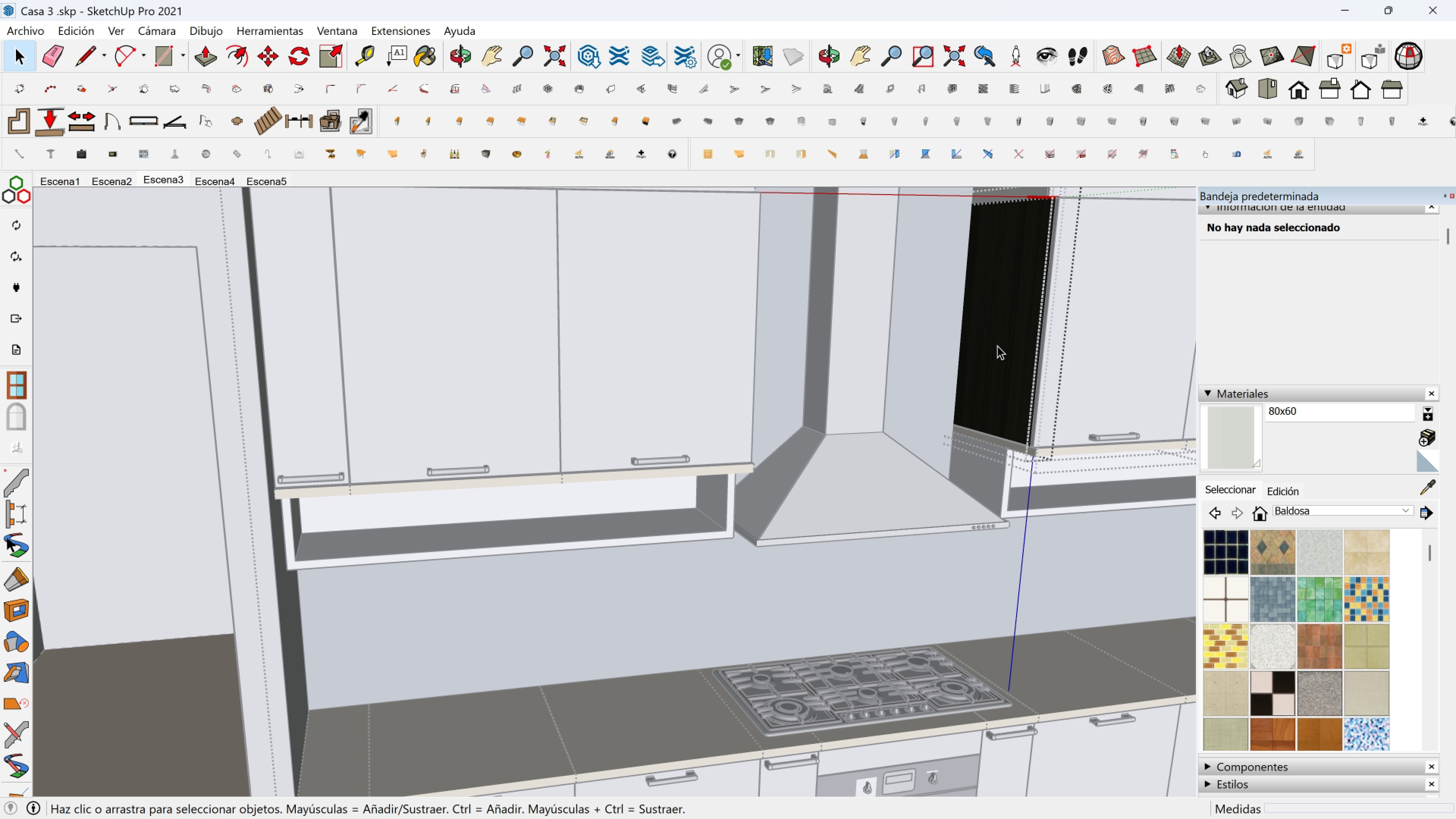 
triple_click([997, 345])
 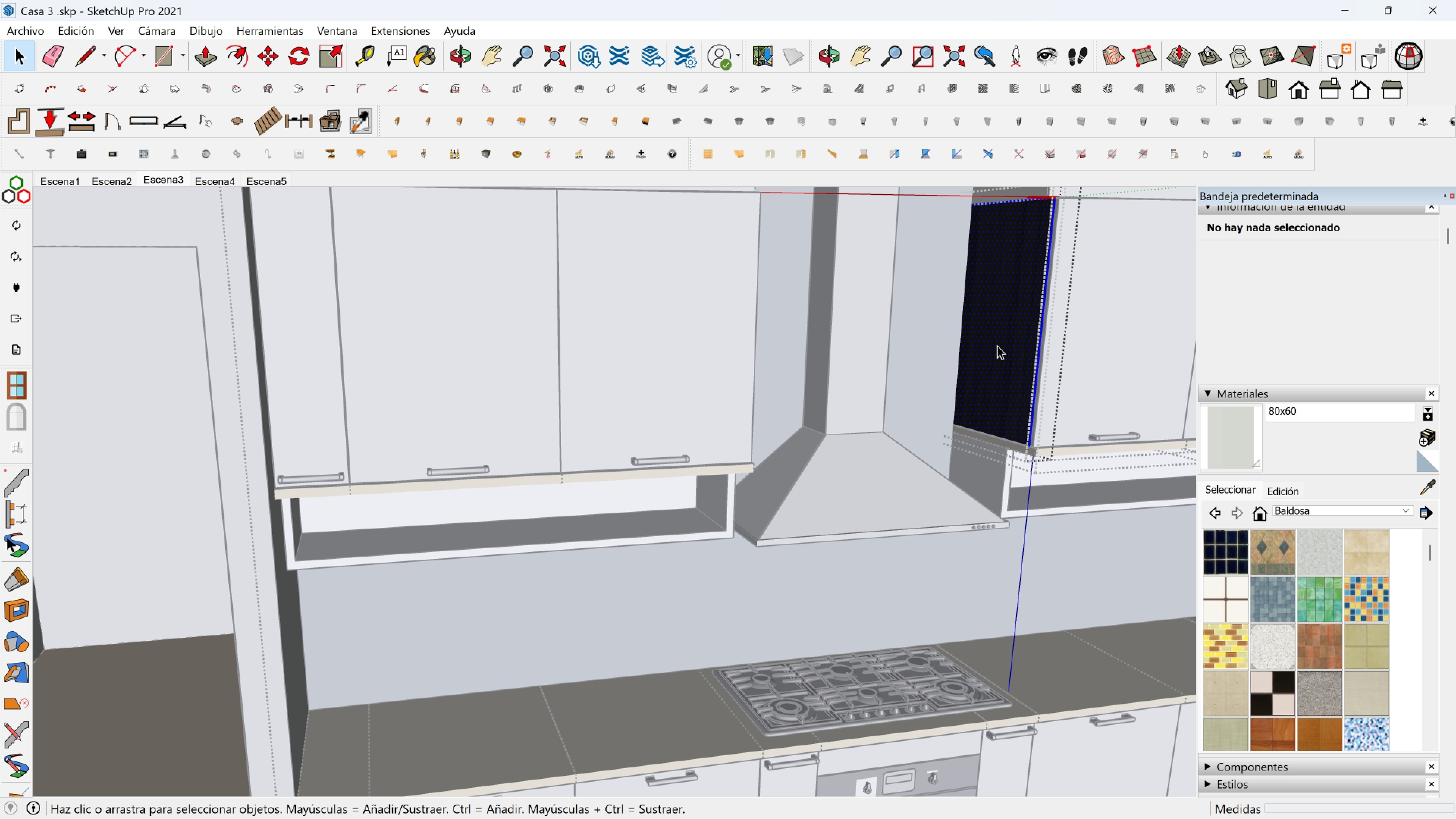 
triple_click([997, 345])
 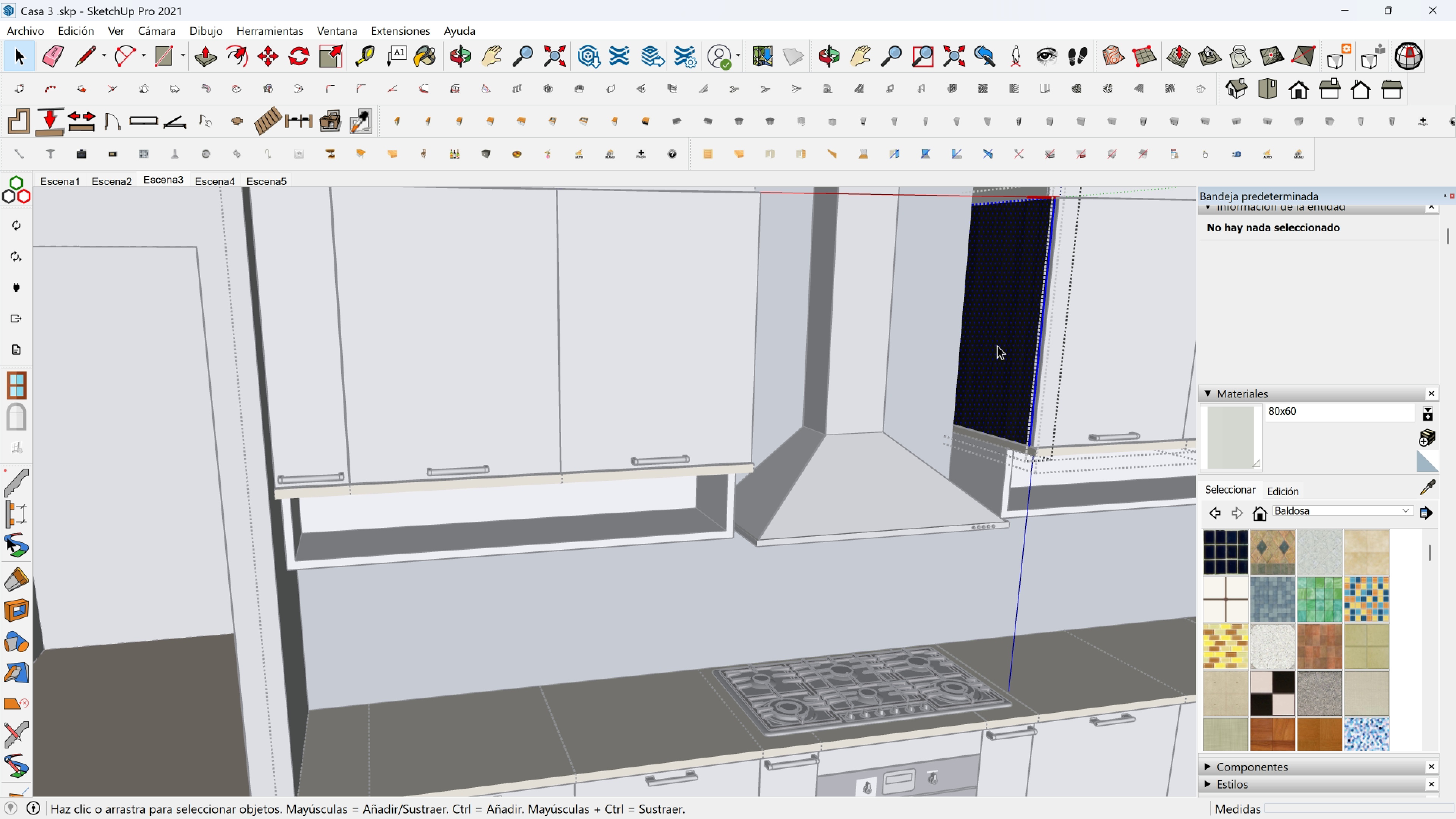 
triple_click([997, 345])
 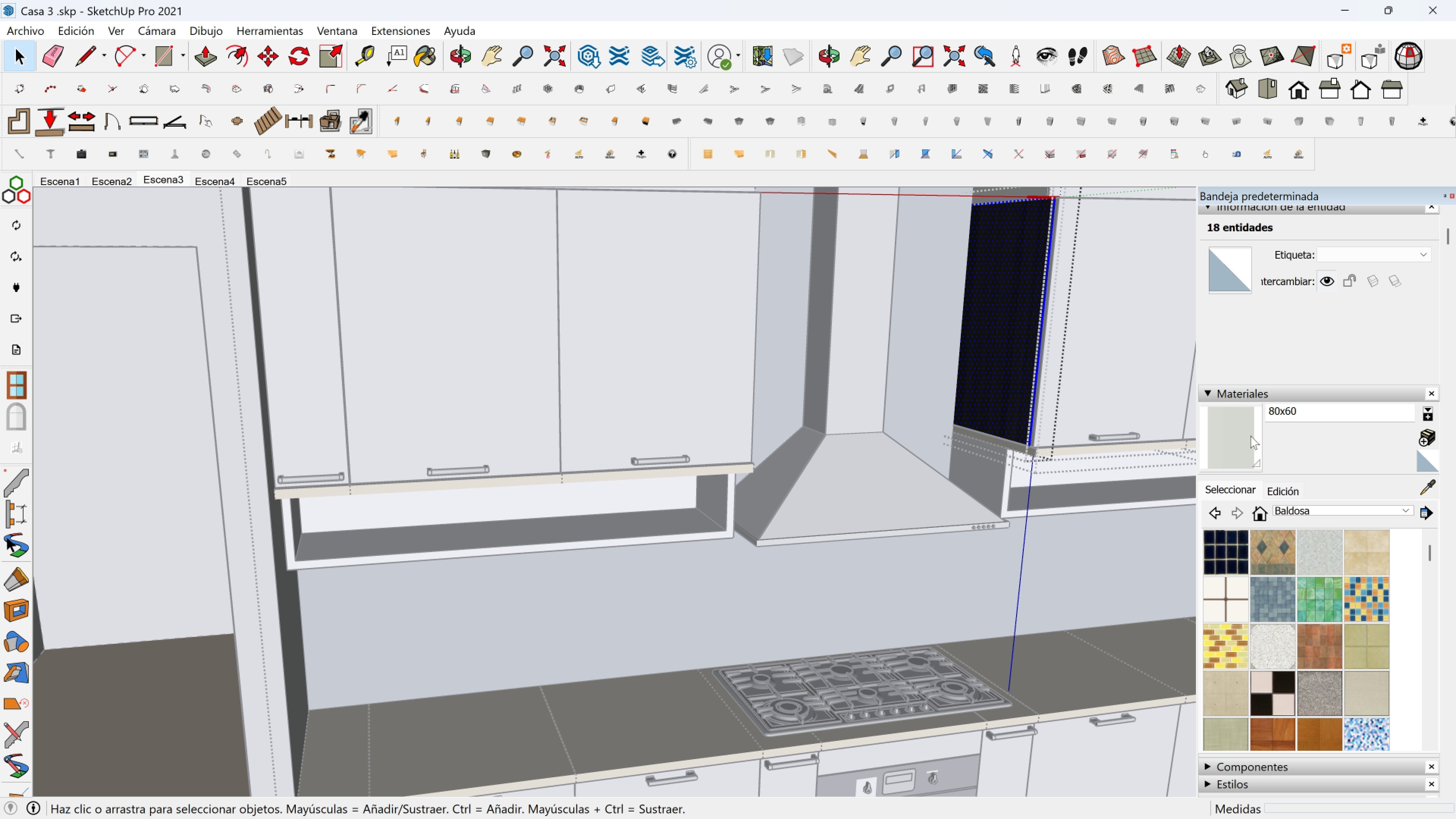 
double_click([1236, 436])
 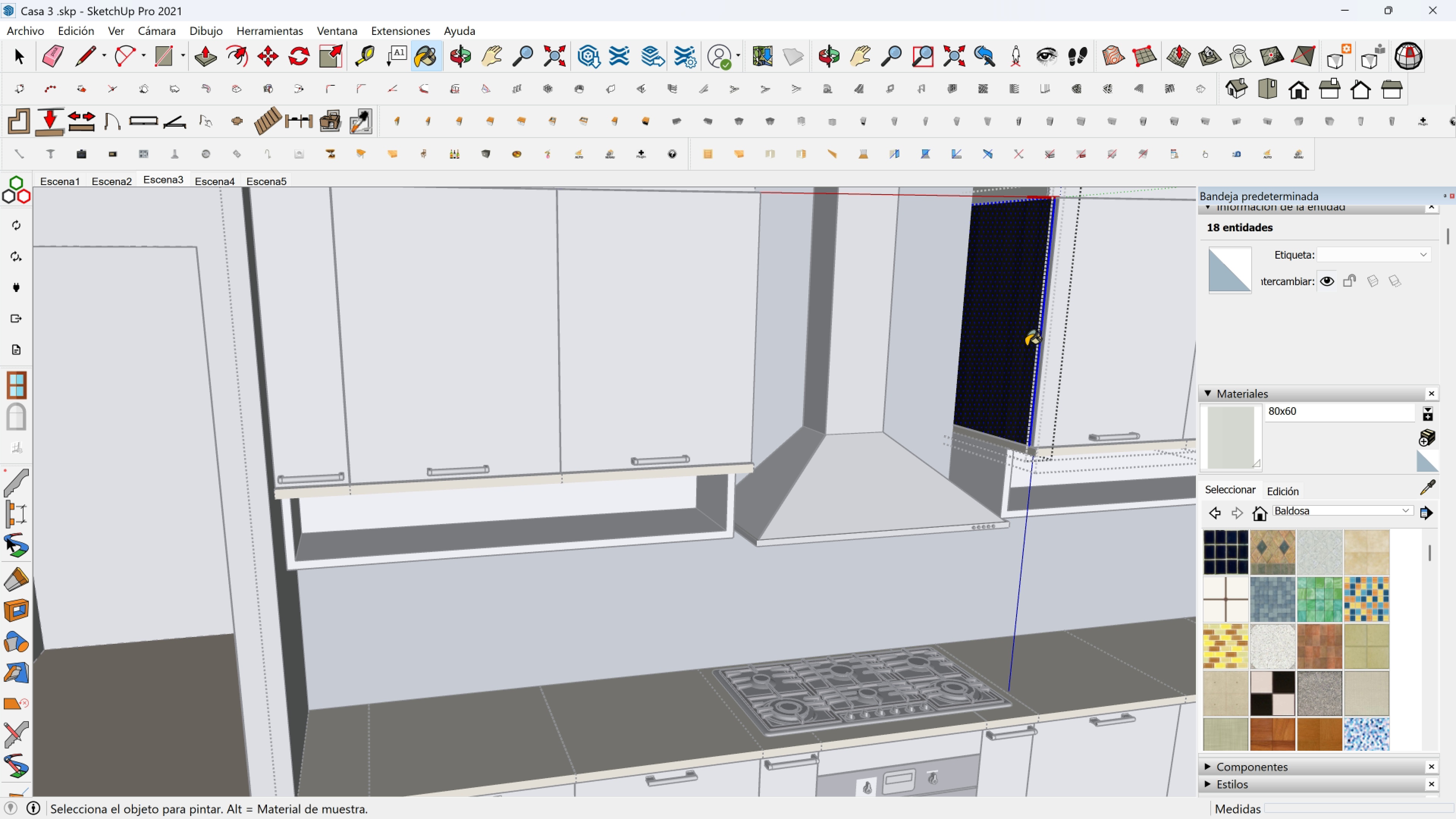 
left_click([1026, 346])
 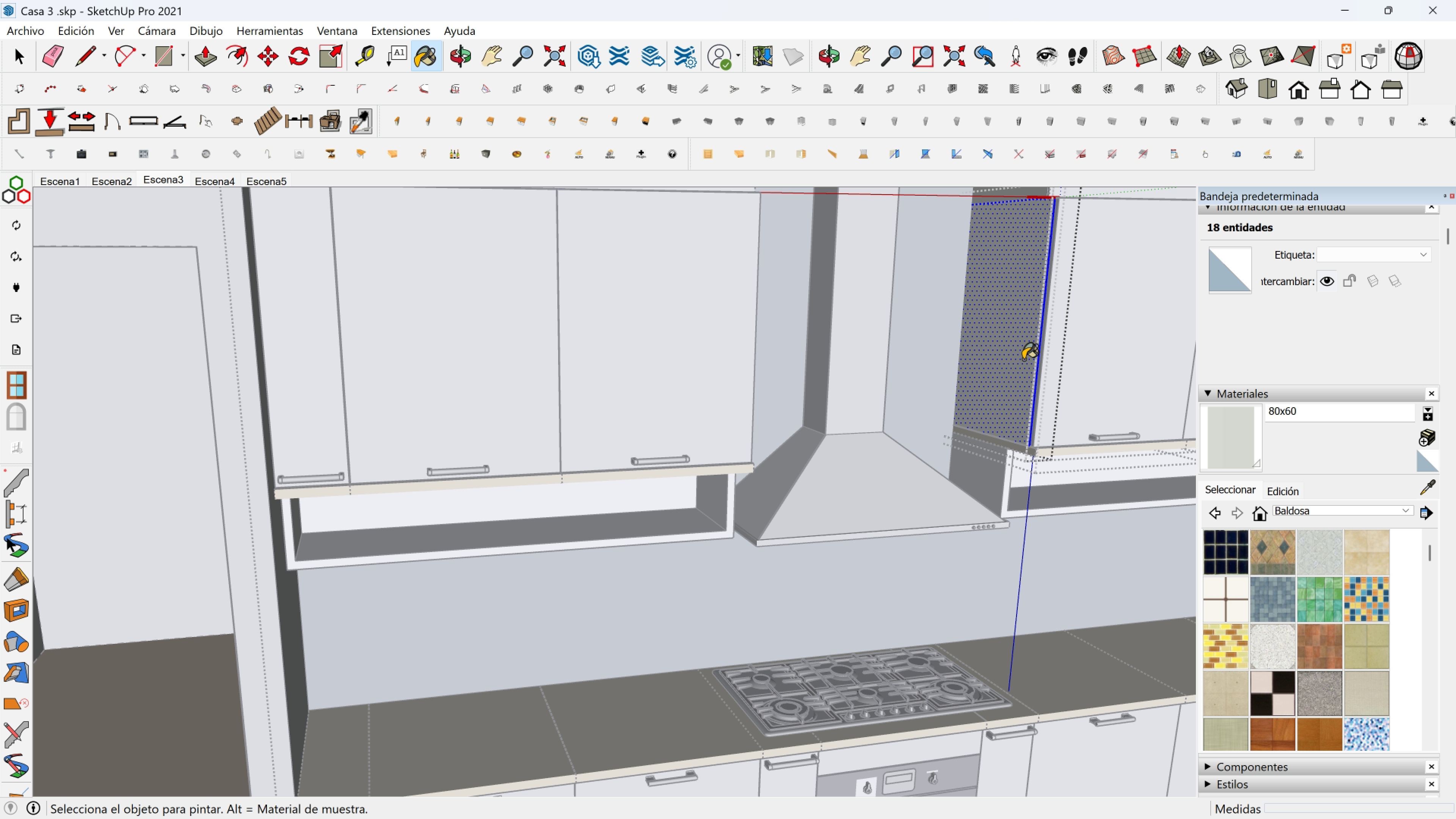 
key(Space)
 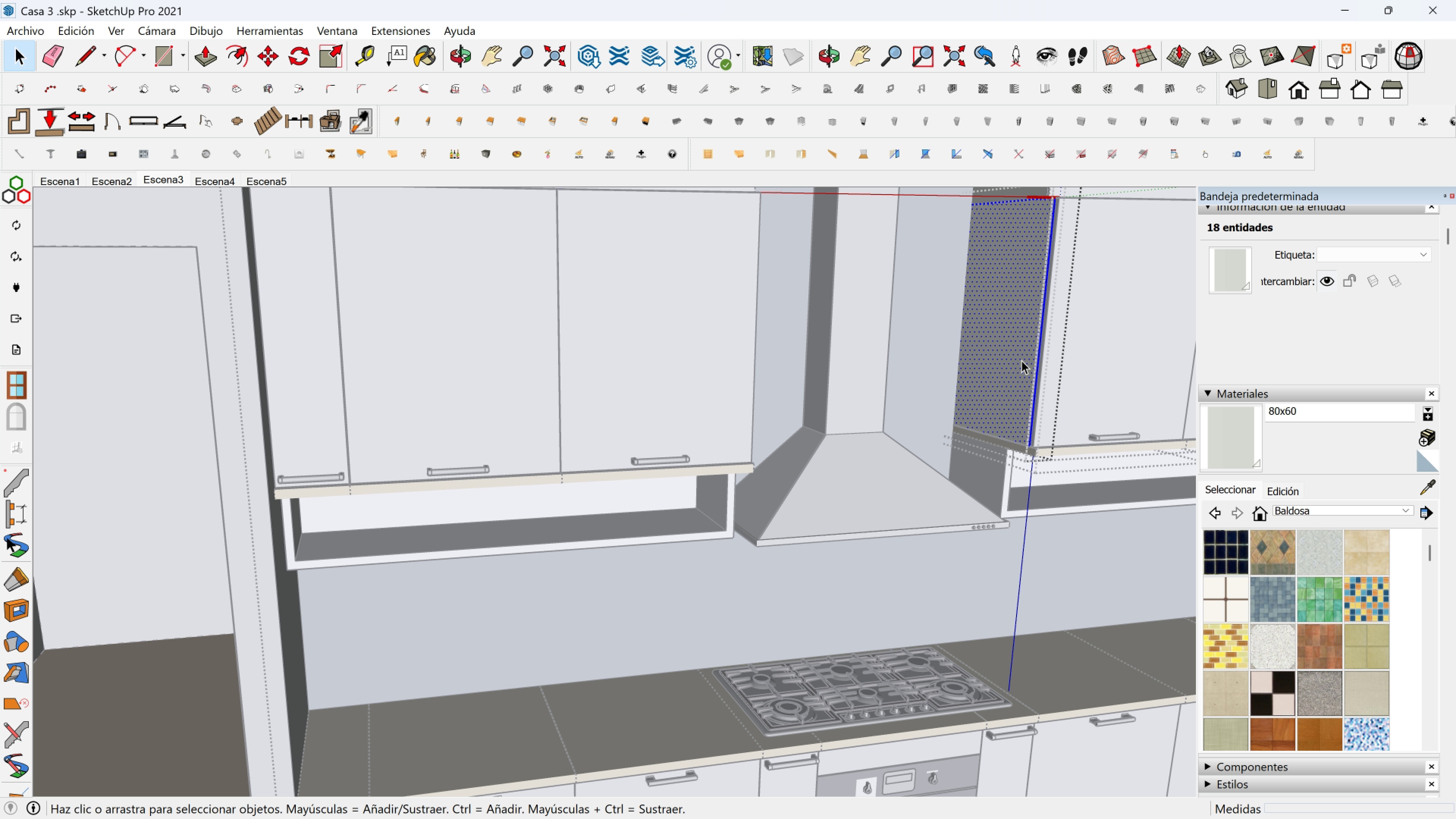 
key(Escape)
 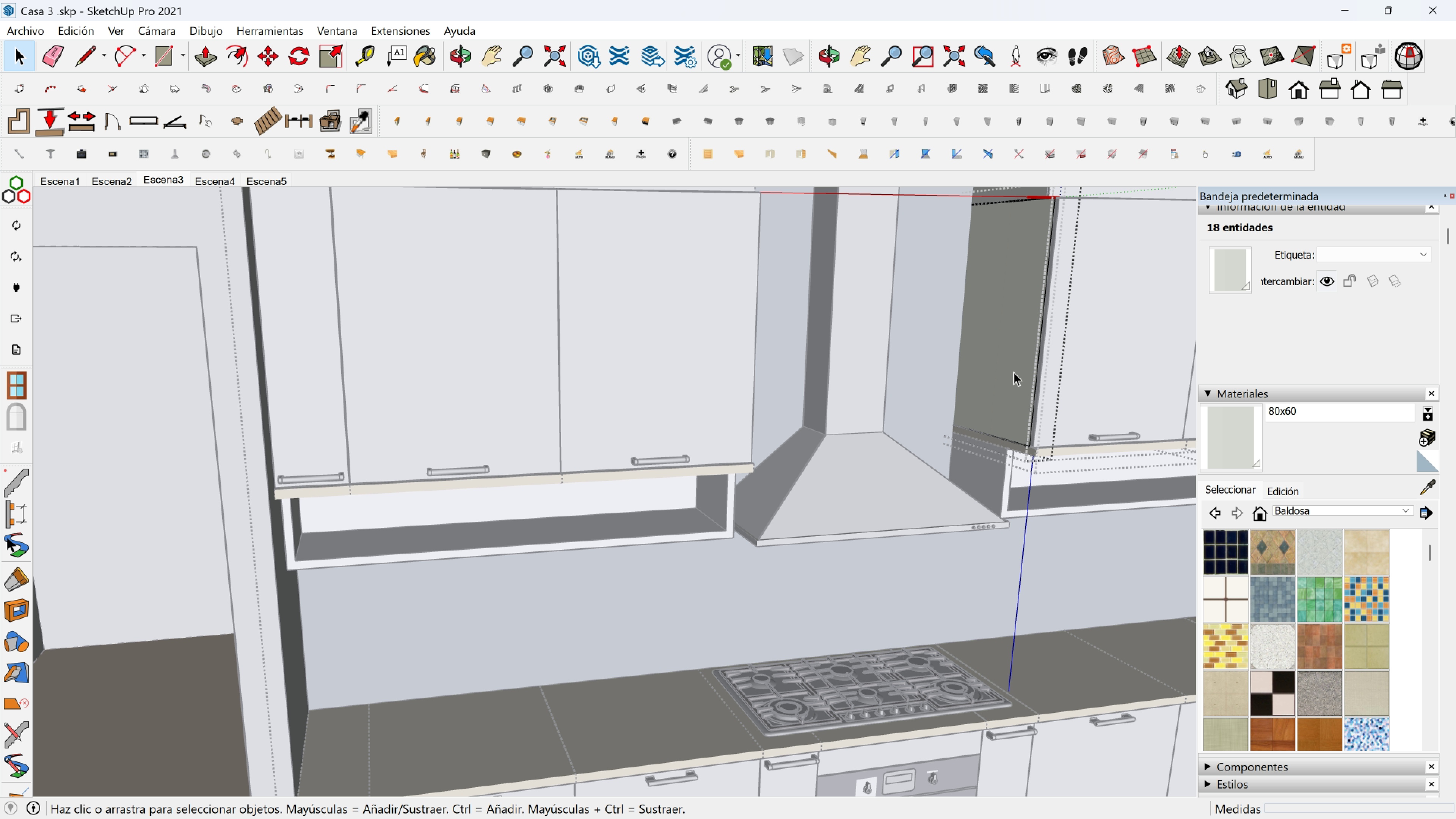 
key(Escape)
 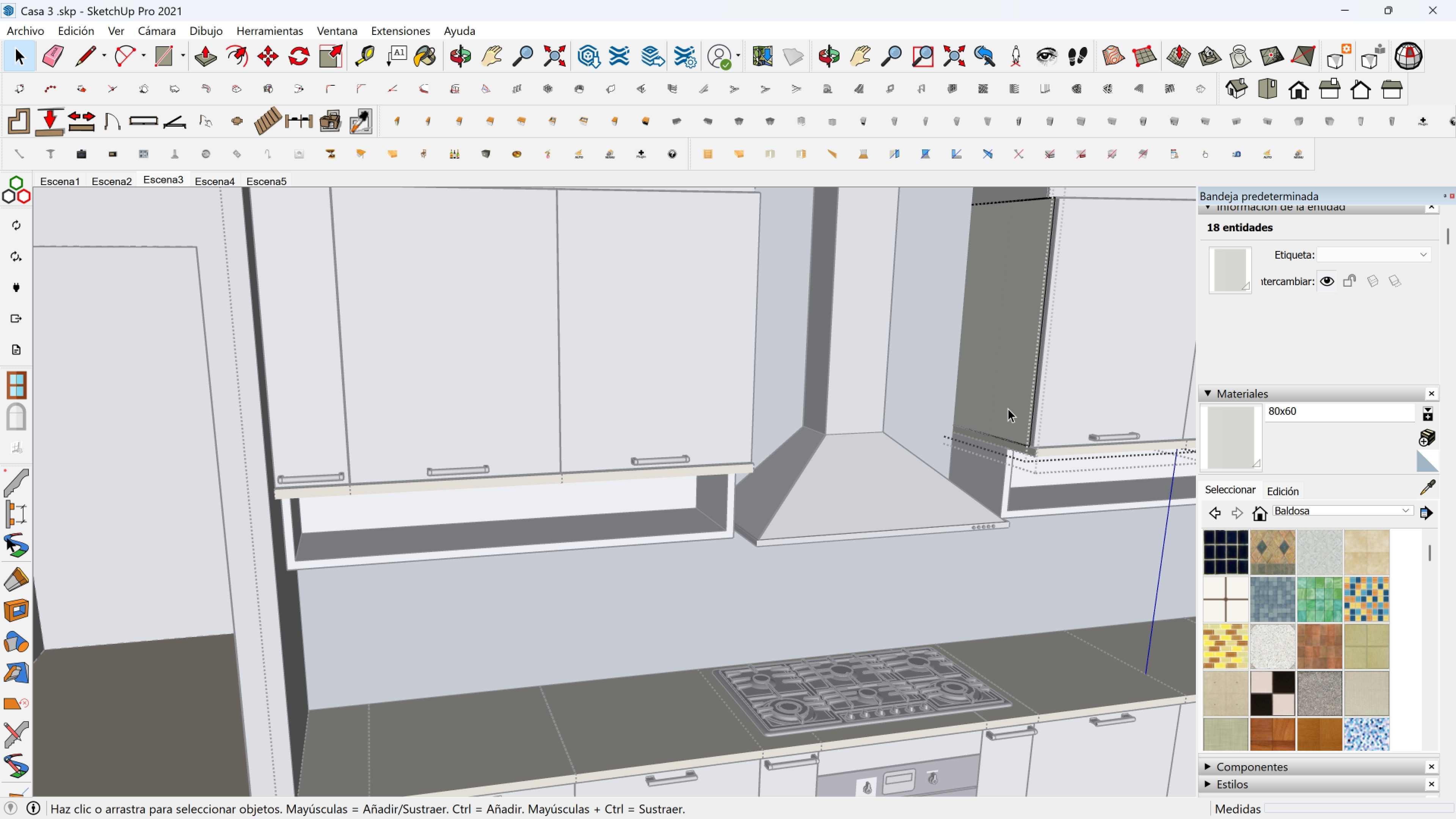 
key(Escape)
 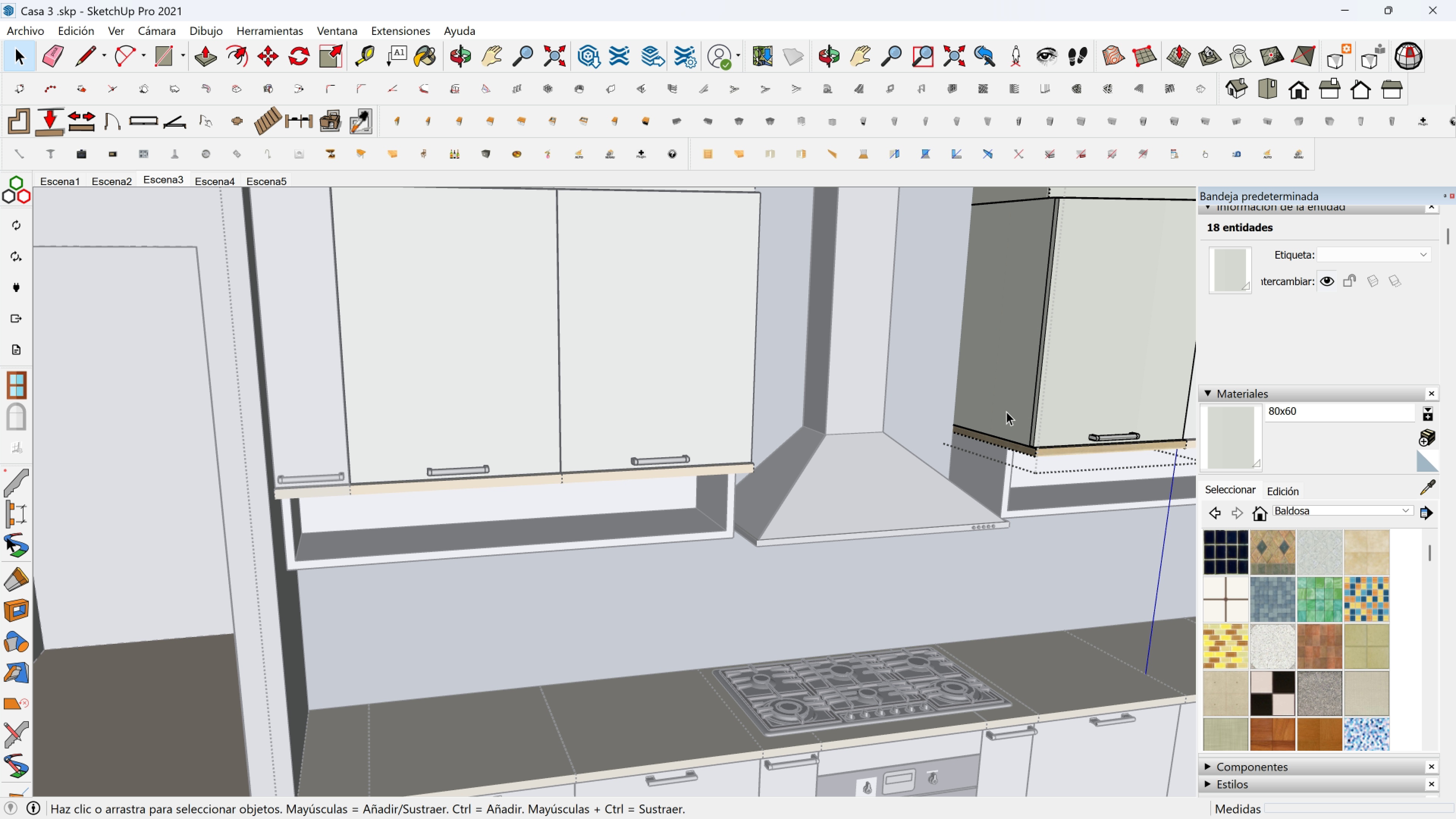 
key(Escape)
 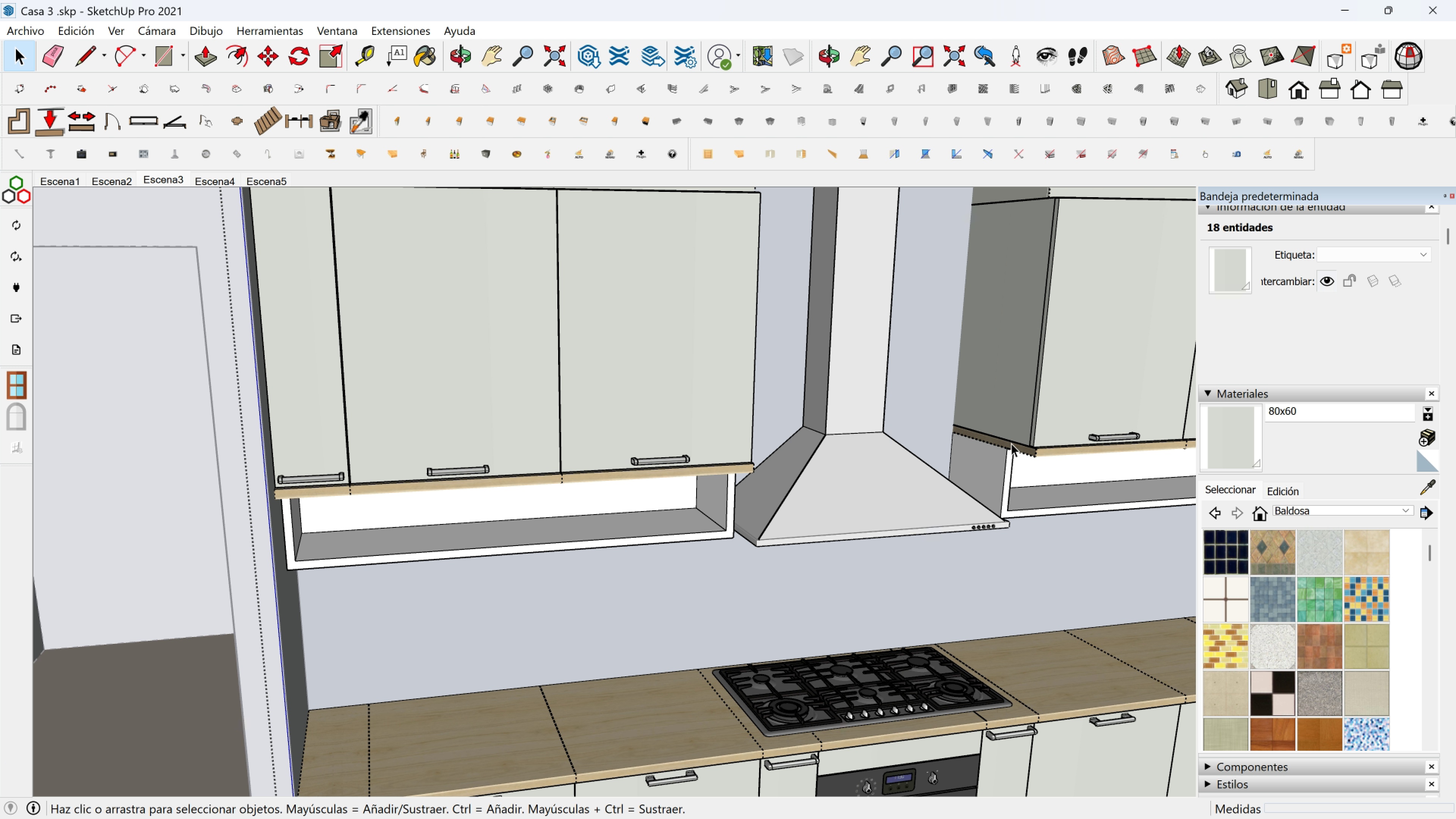 
key(Escape)
 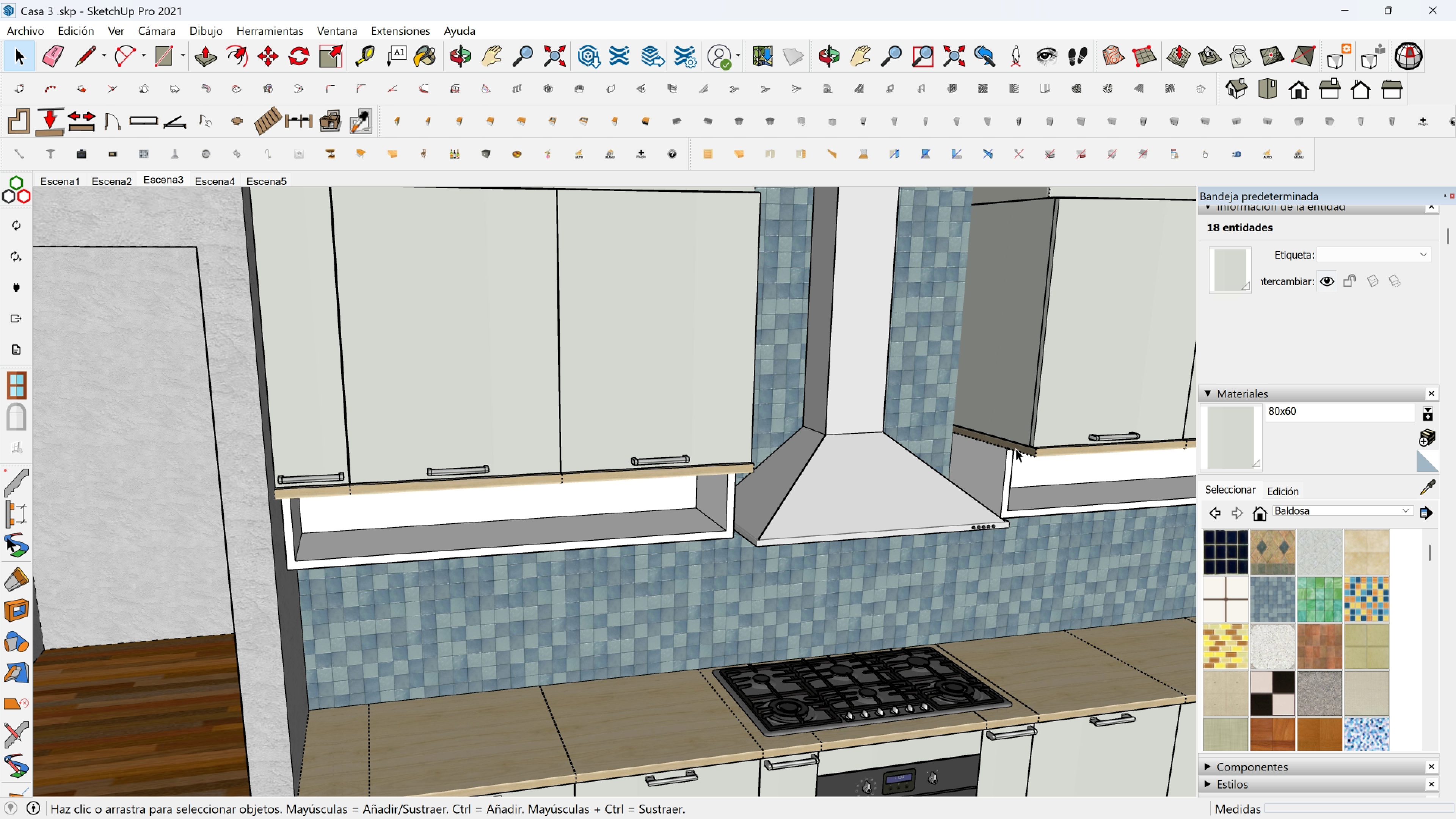 
key(Escape)
 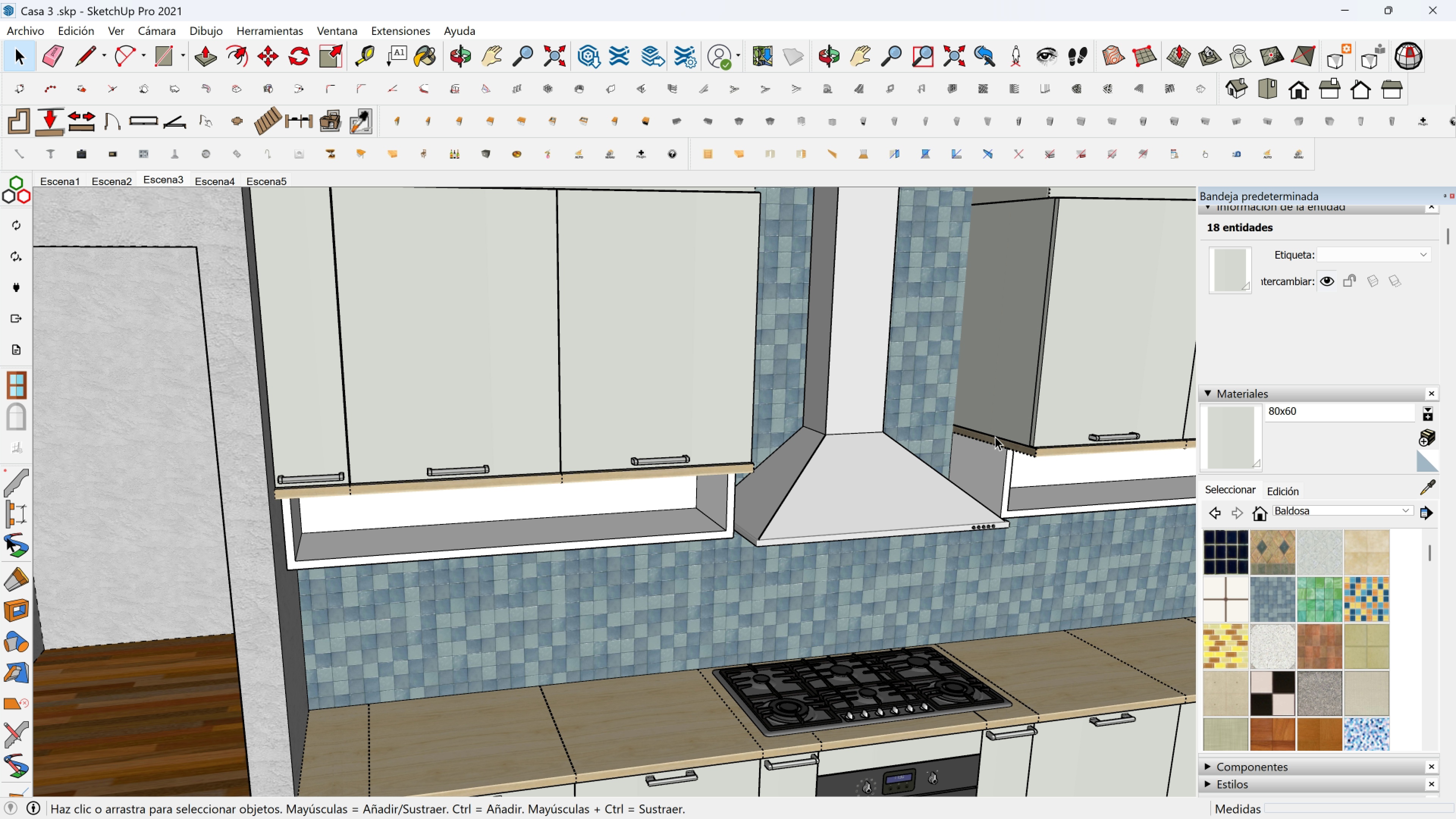 
key(Escape)